 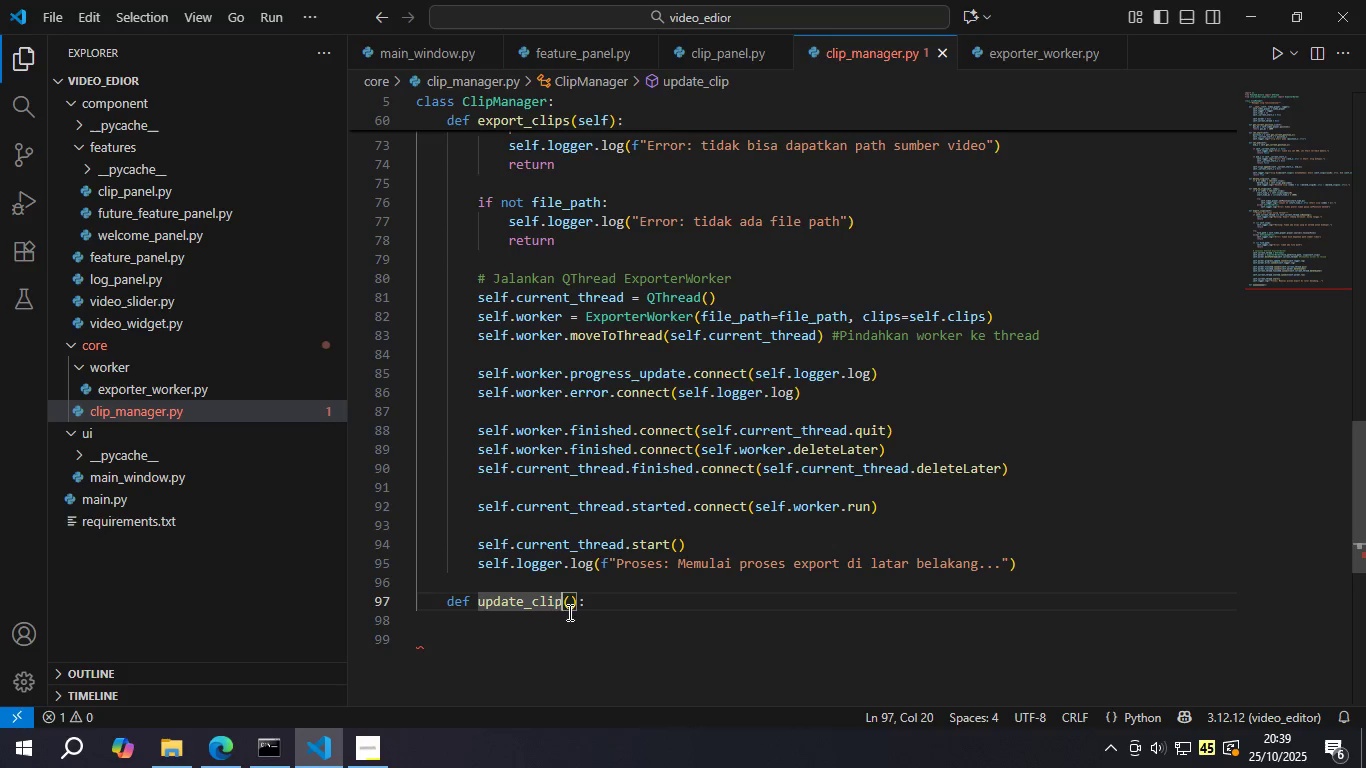 
left_click([570, 609])
 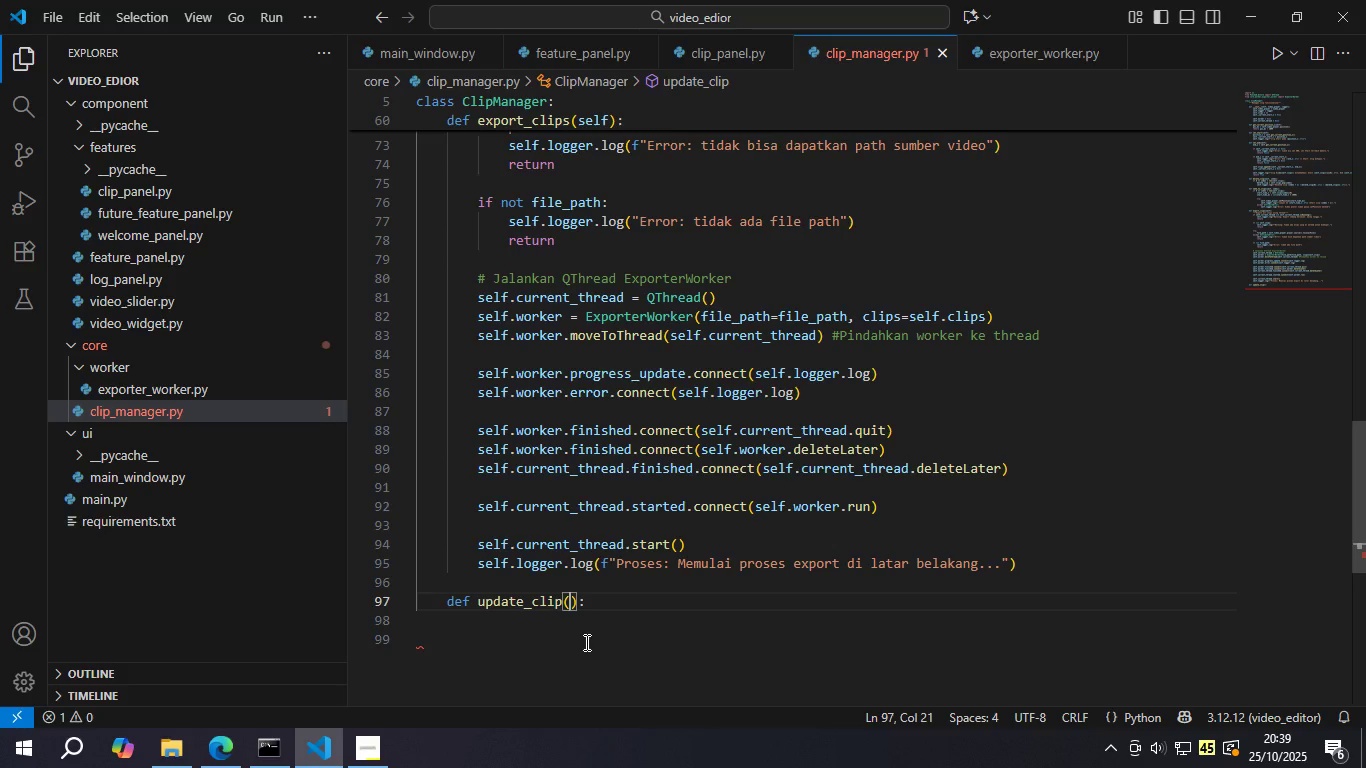 
type(self, index, new_start_s, new_end_s)
 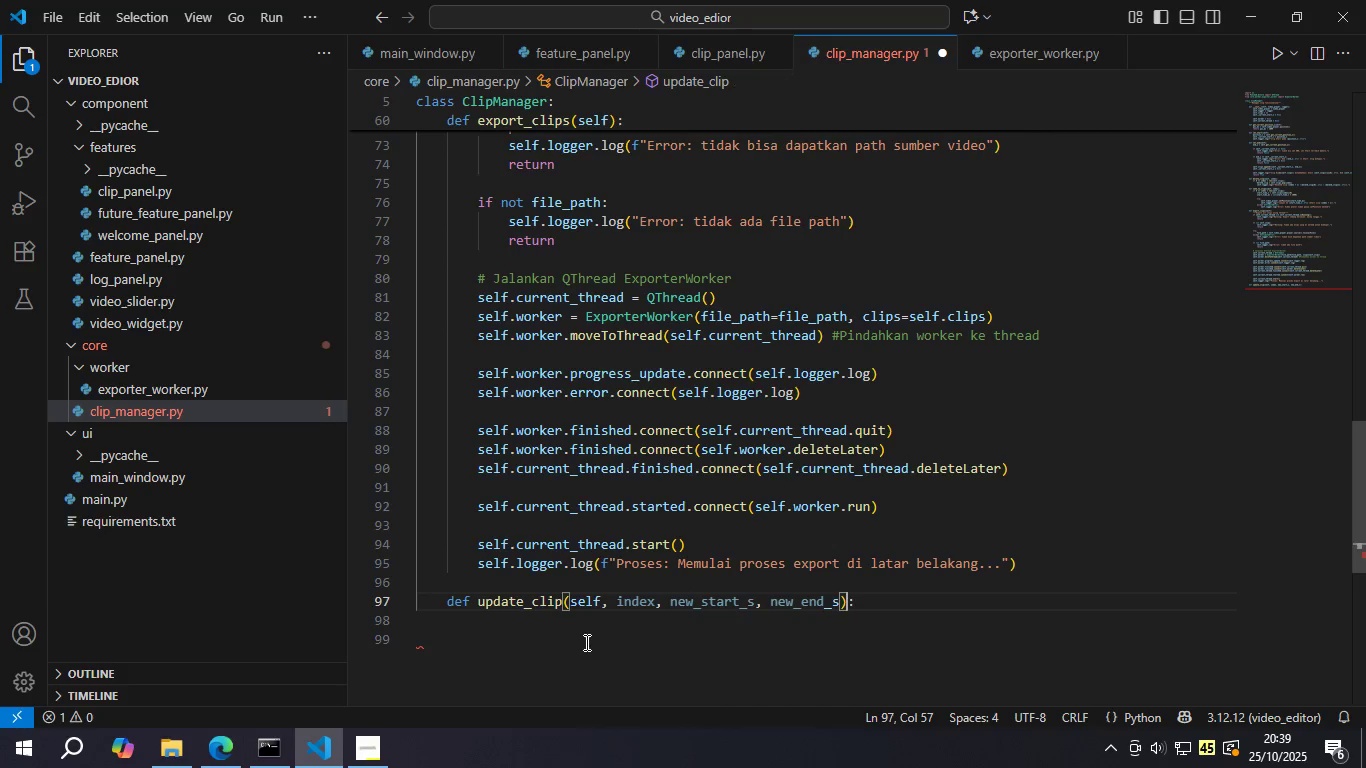 
 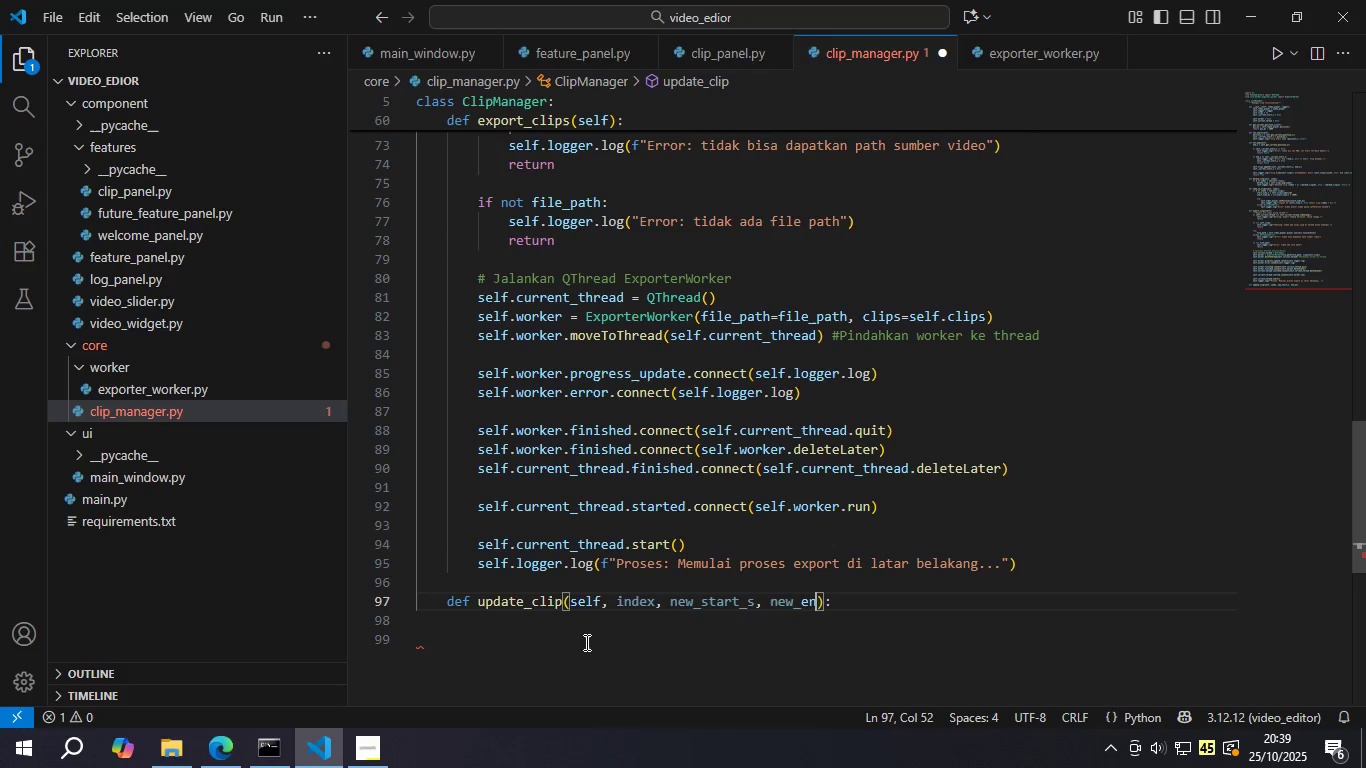 
key(ArrowRight)
 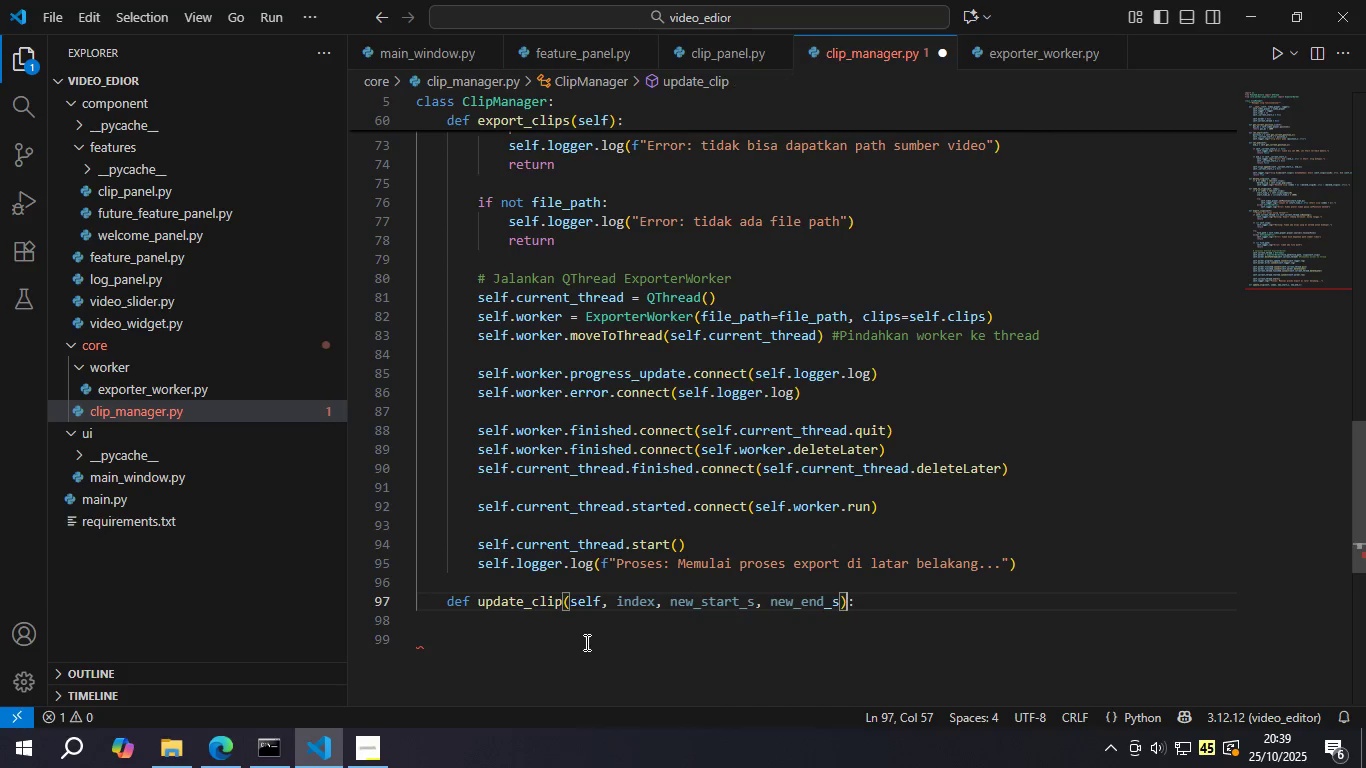 
key(ArrowRight)
 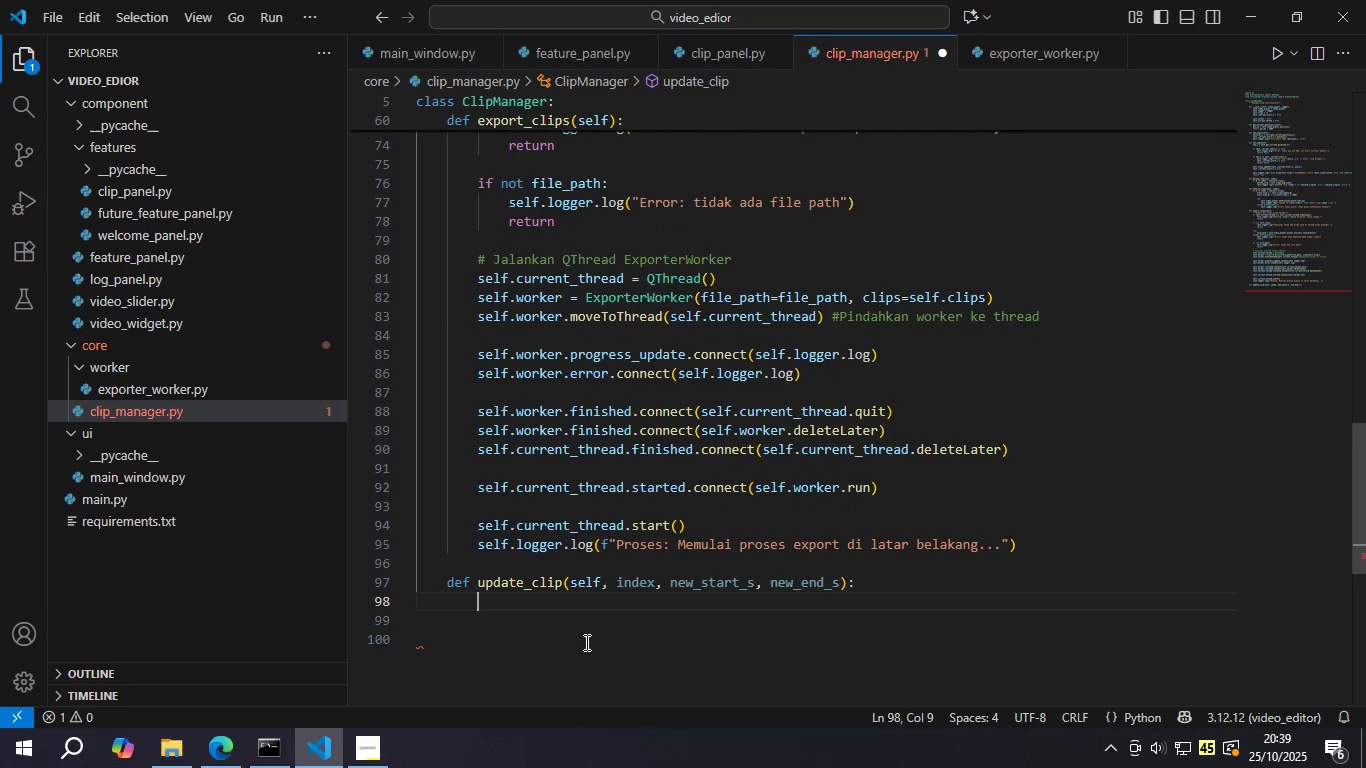 
key(Enter)
 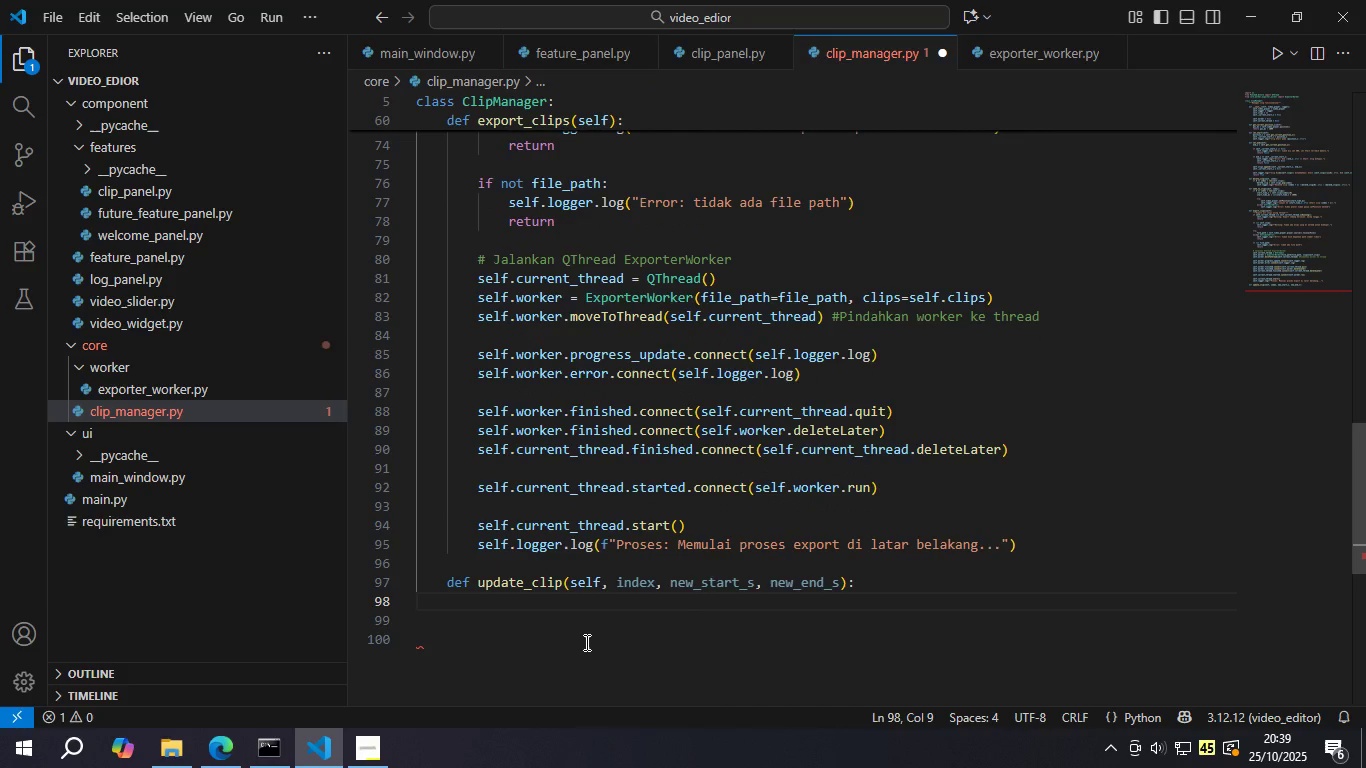 
type("""Memperbaharui waku)
key(Backspace)
type(ru s)
key(Backspace)
key(Backspace)
key(Backspace)
key(Backspace)
type(tu star dan end )
key(Backspace)
type(t dan end yang asa)
key(Backspace)
key(Backspace)
type(da)
 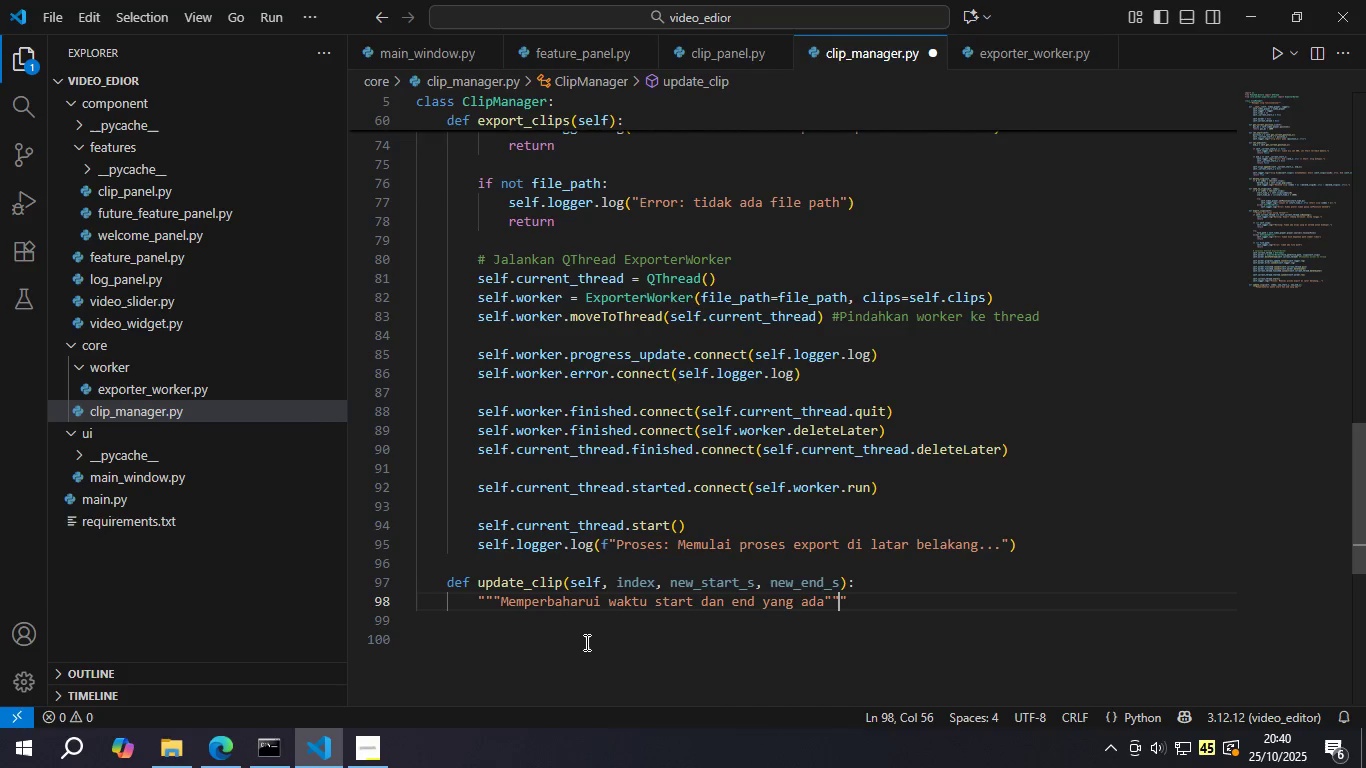 
 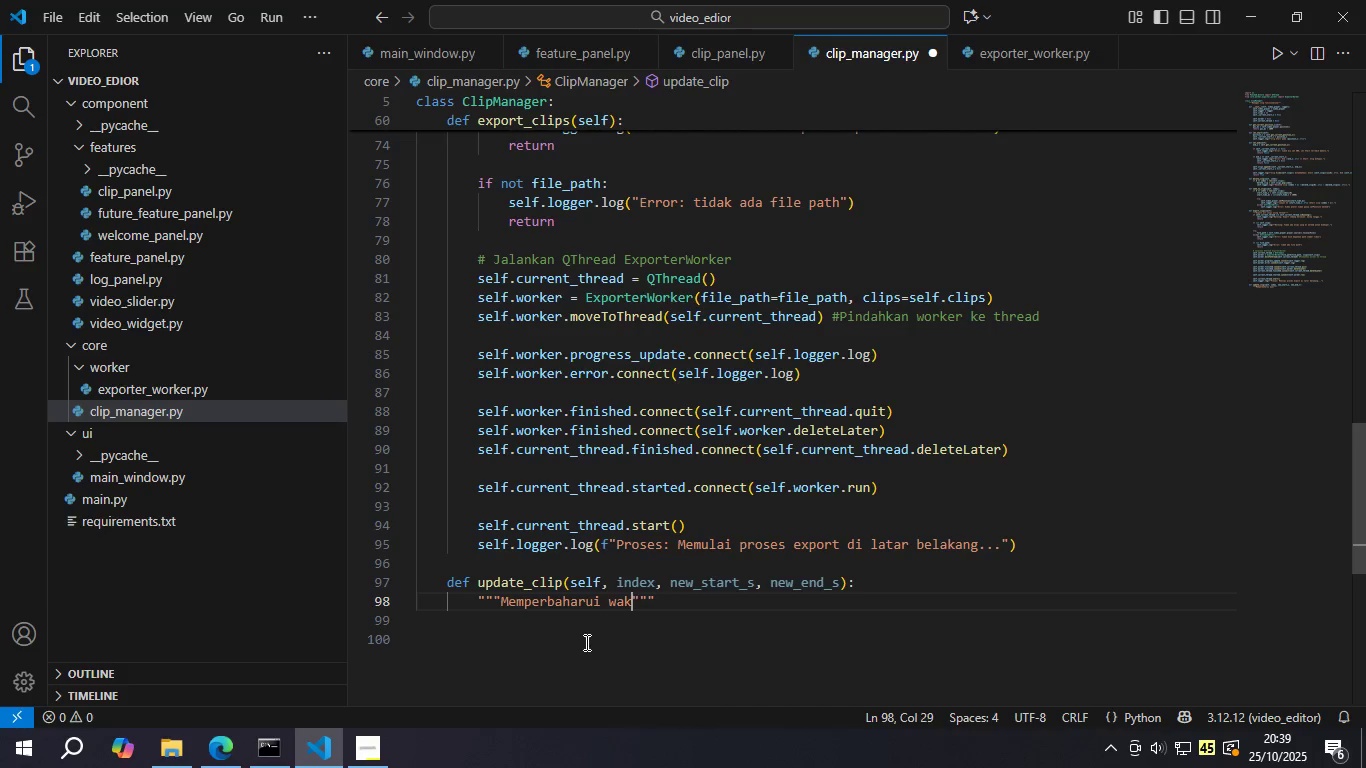 
key(ArrowRight)
 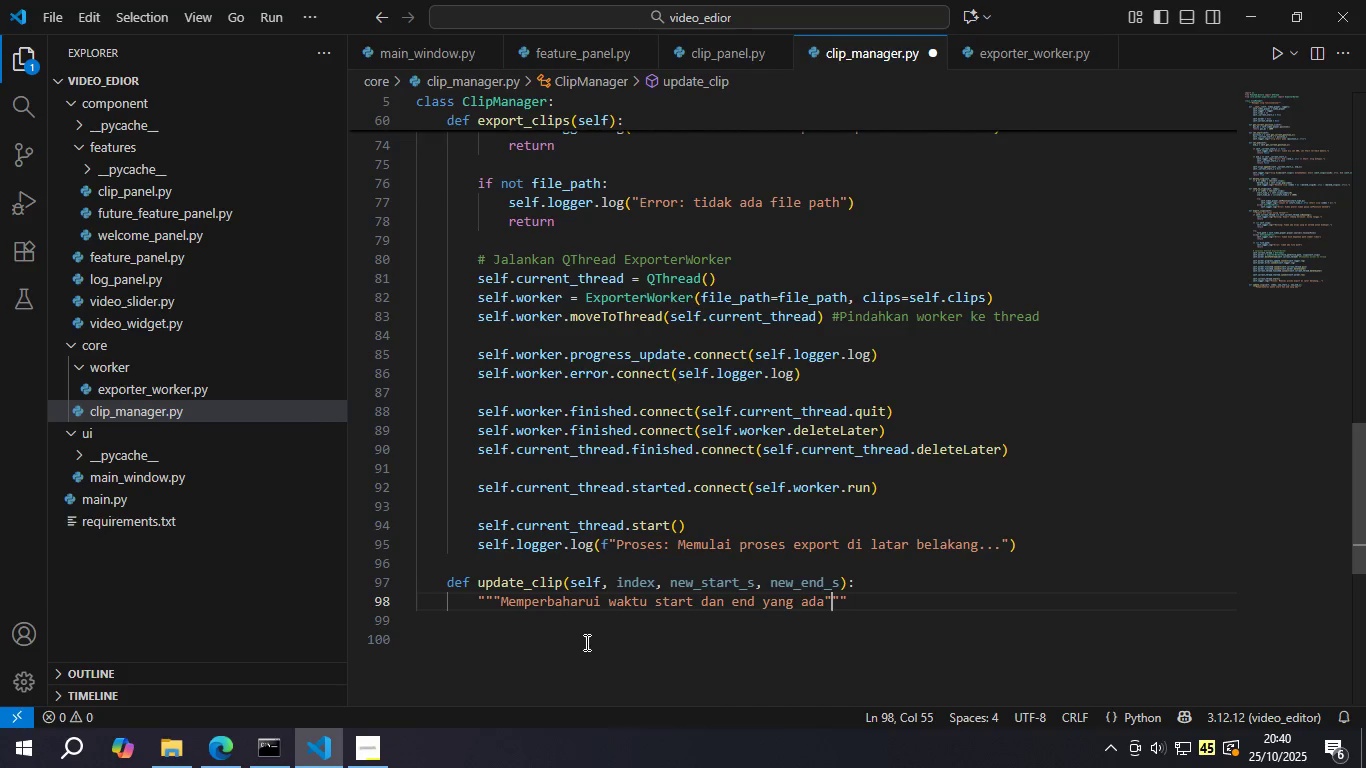 
key(ArrowRight)
 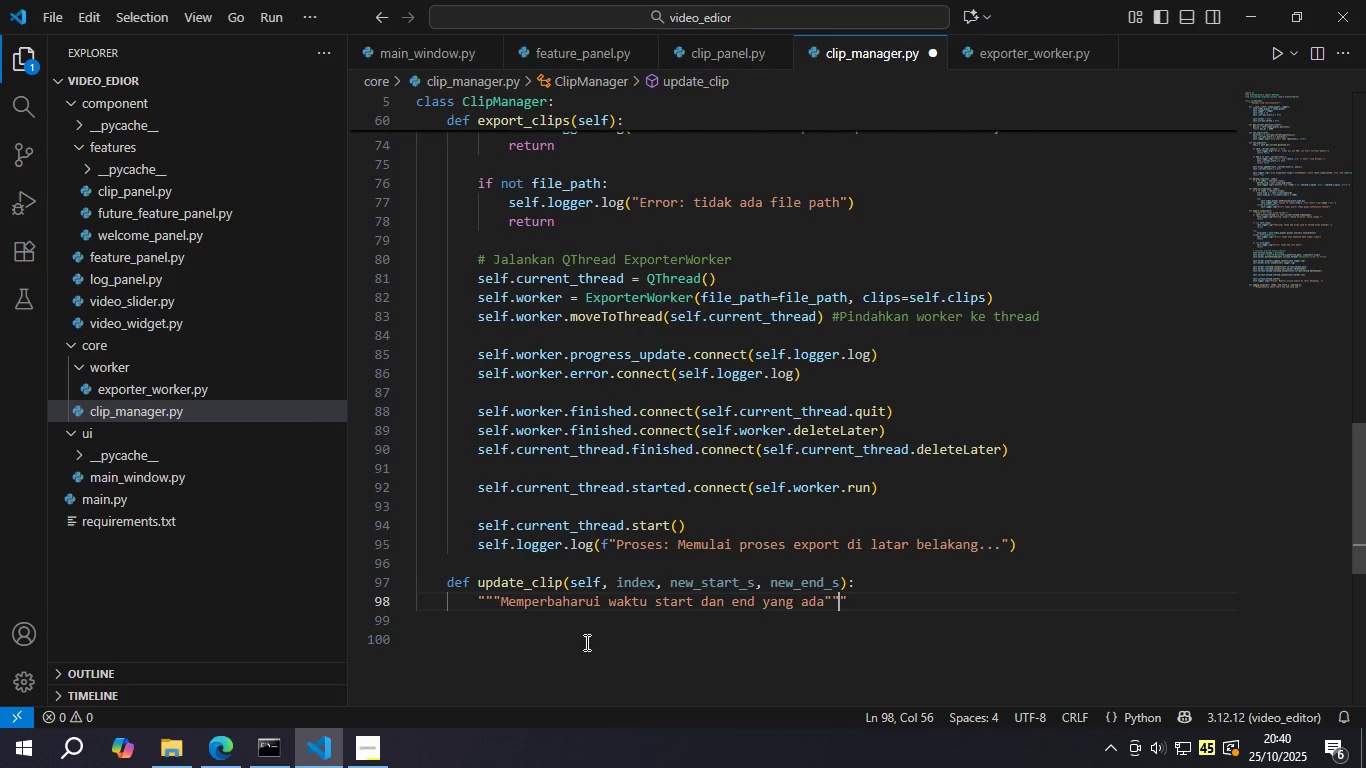 
key(ArrowRight)
 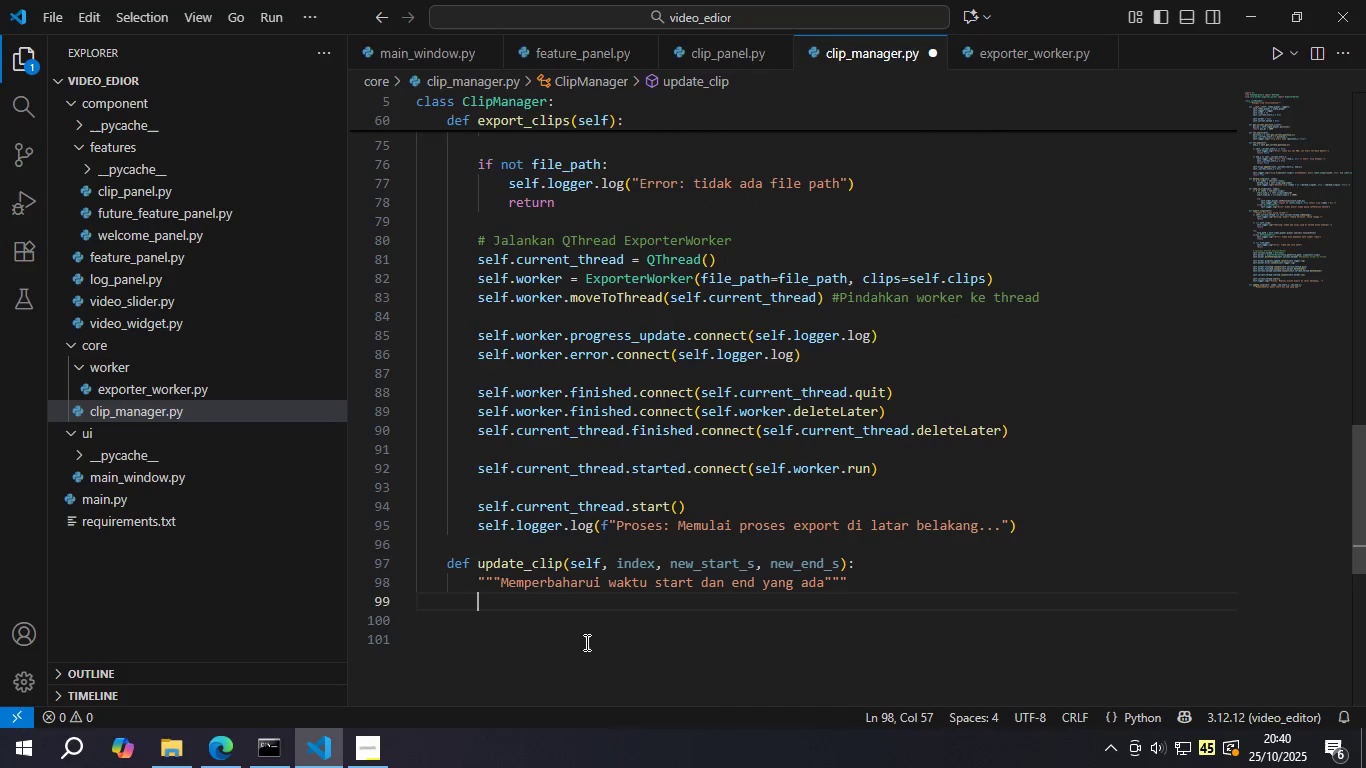 
key(Enter)
 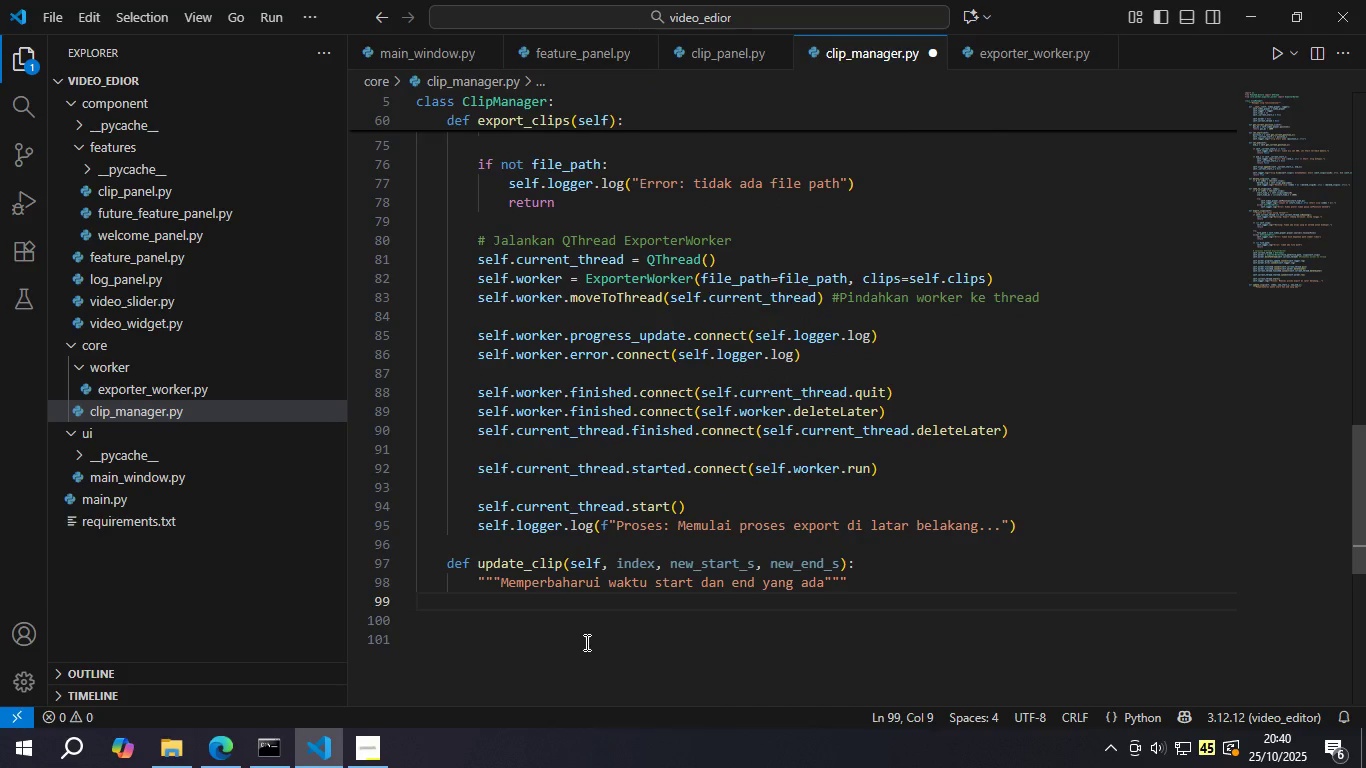 
type(if 0 <= ine)
 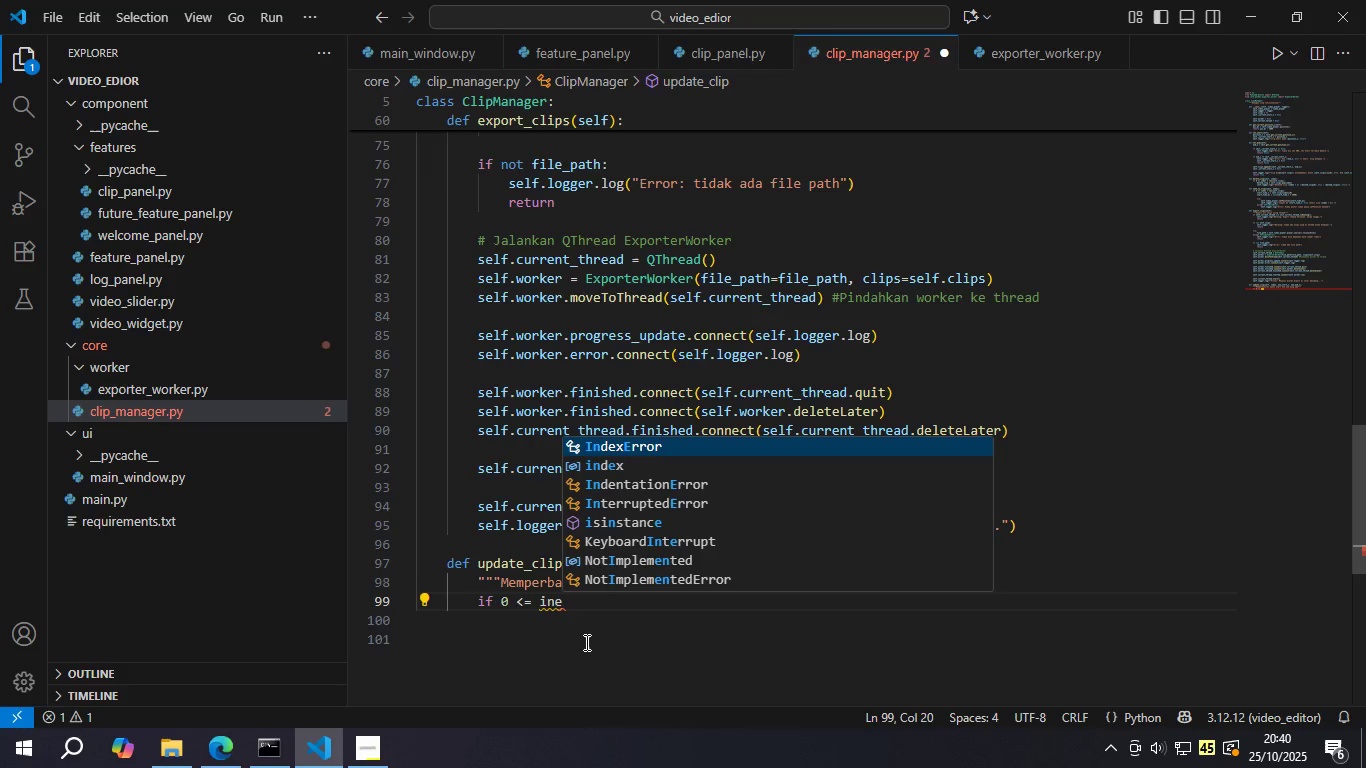 
key(ArrowDown)
 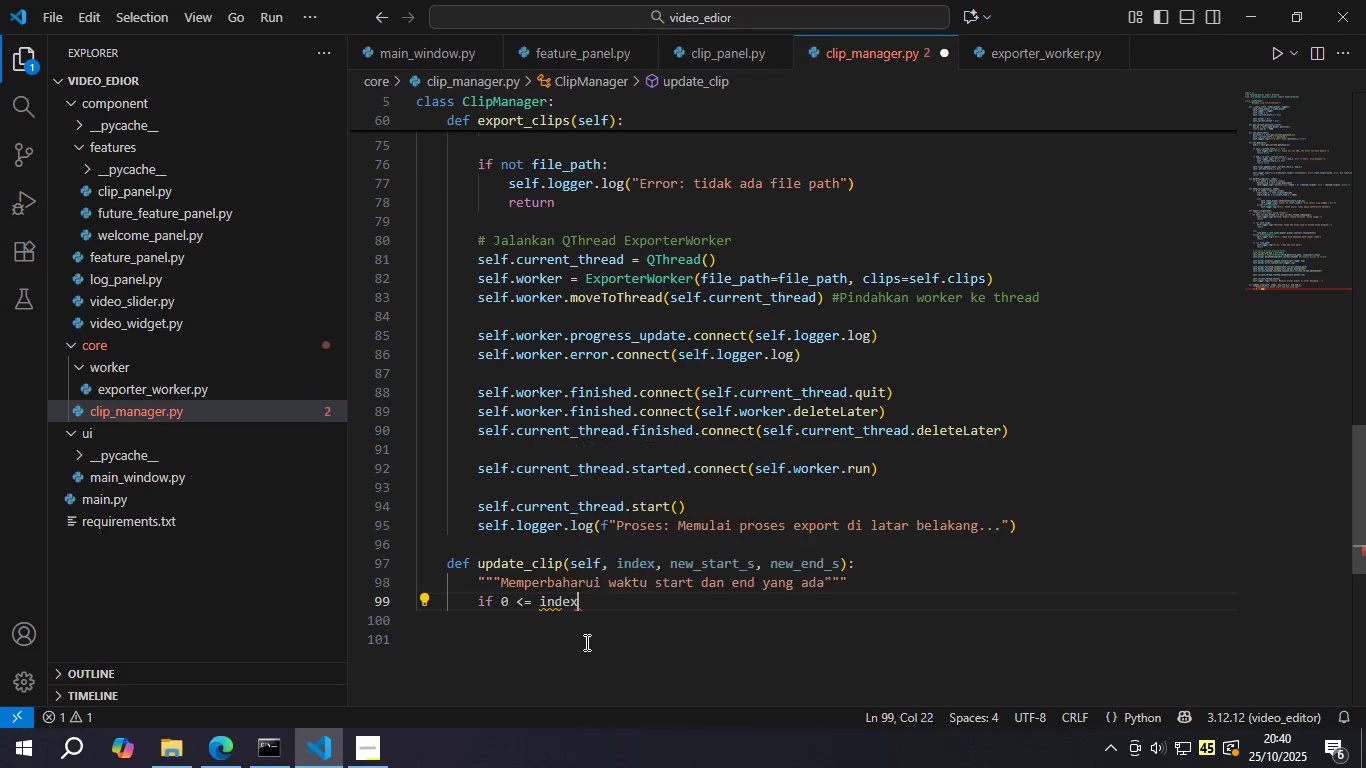 
key(Enter)
 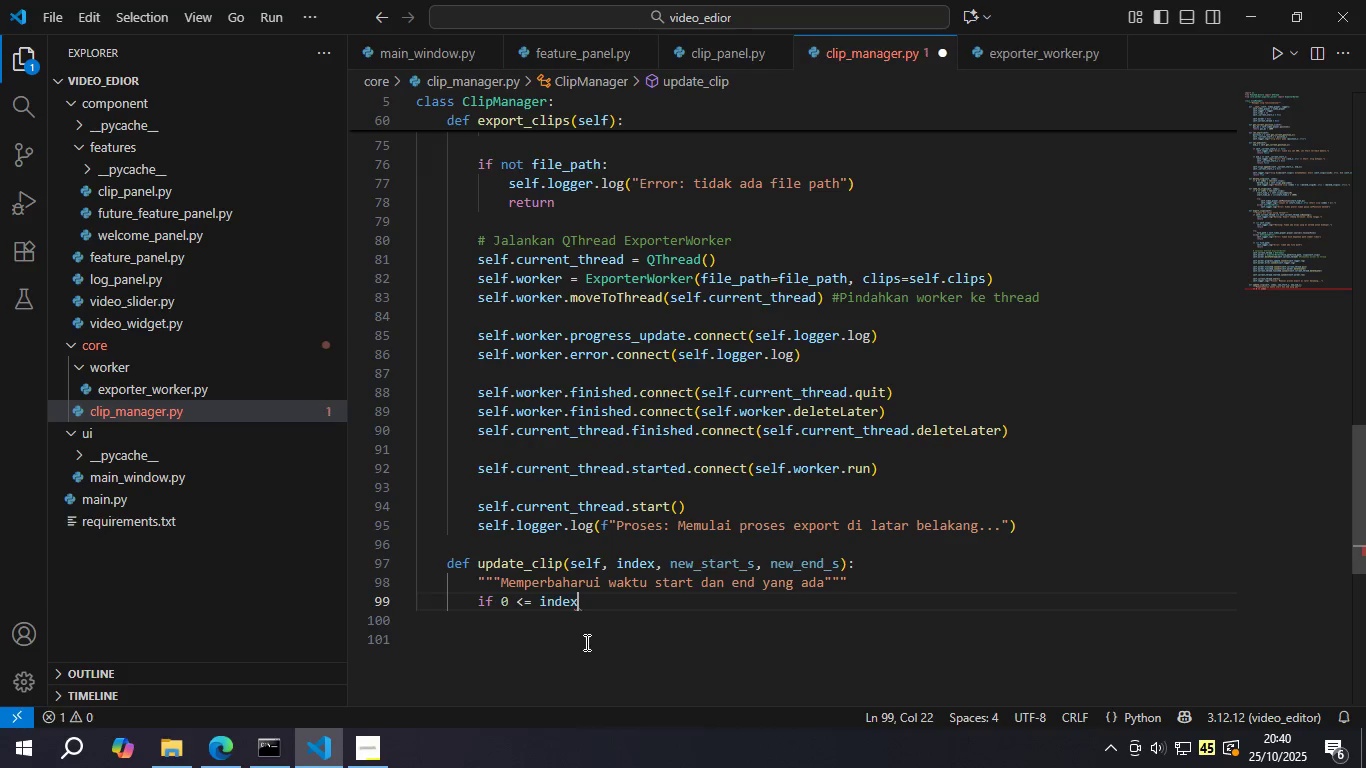 
type( < s)
key(Backspace)
type(len(self,)
 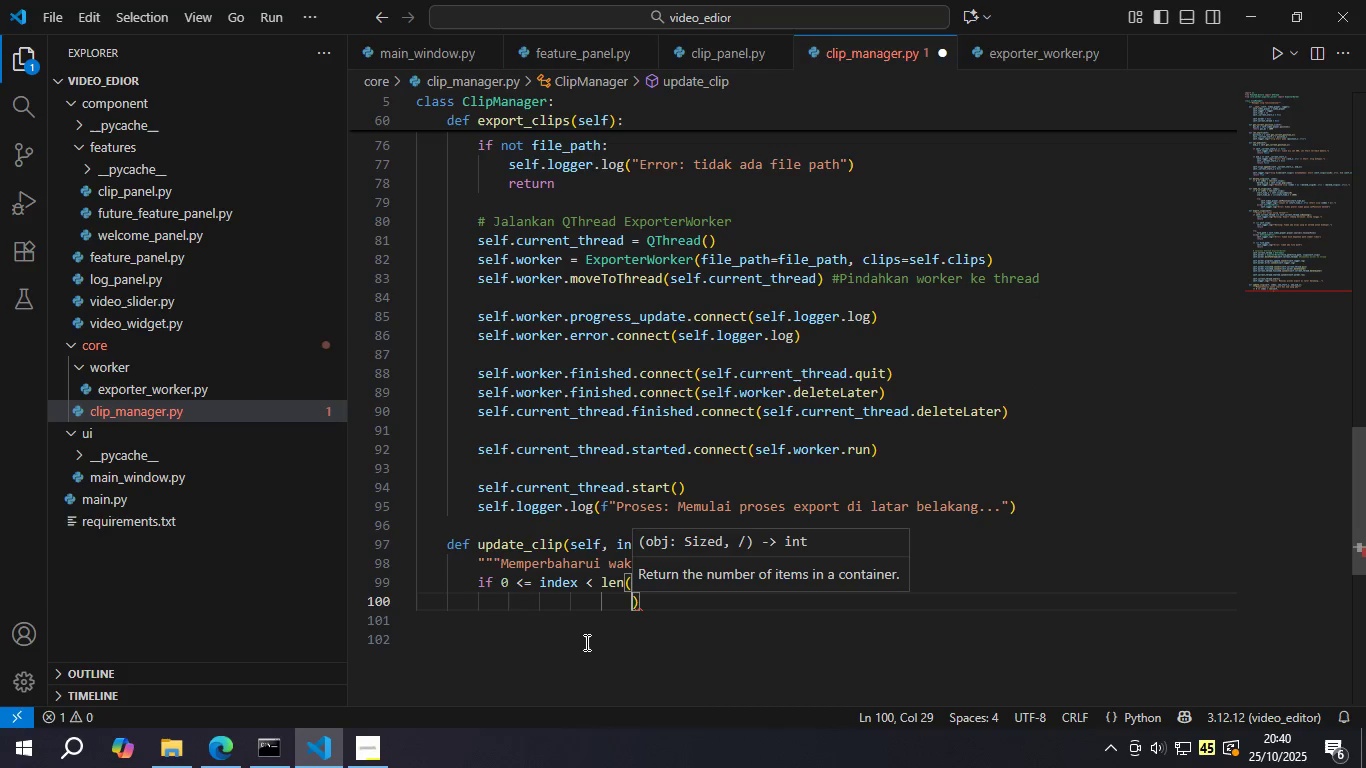 
 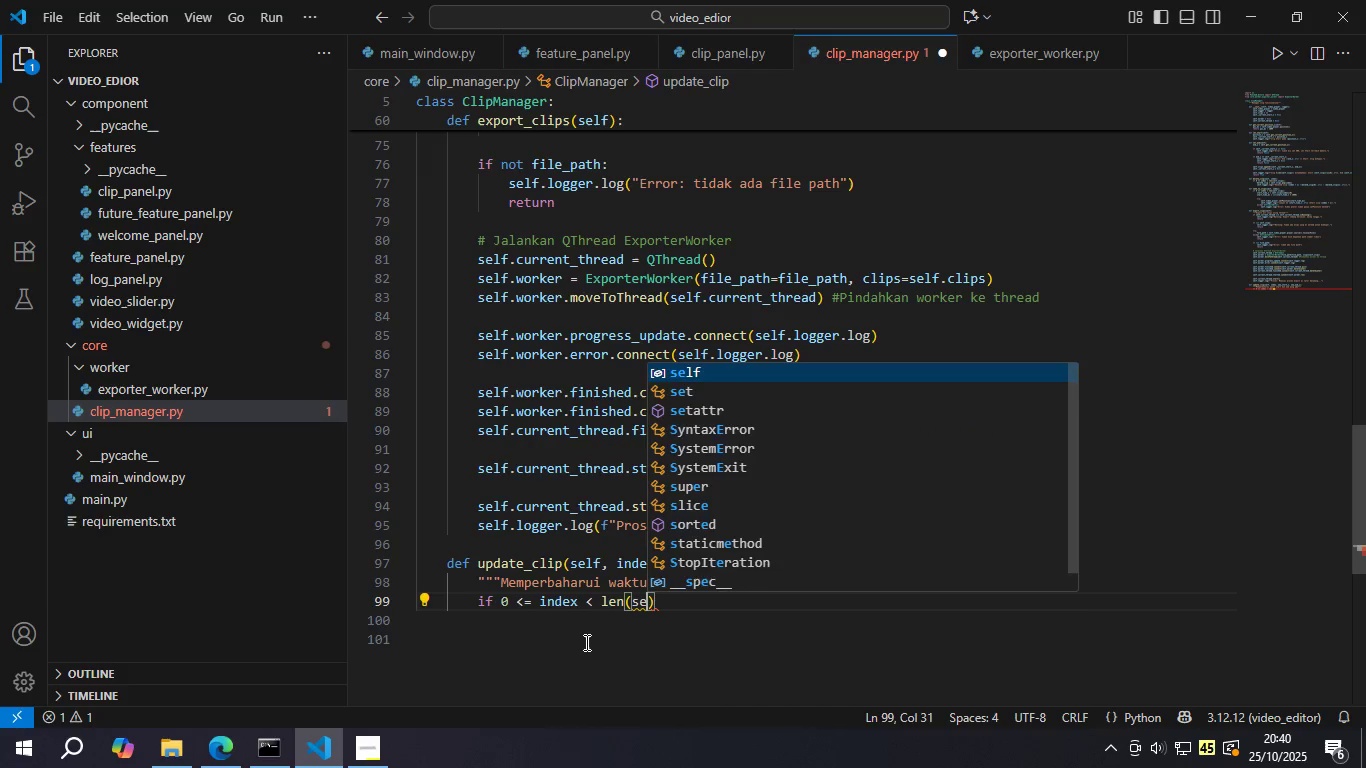 
key(Enter)
 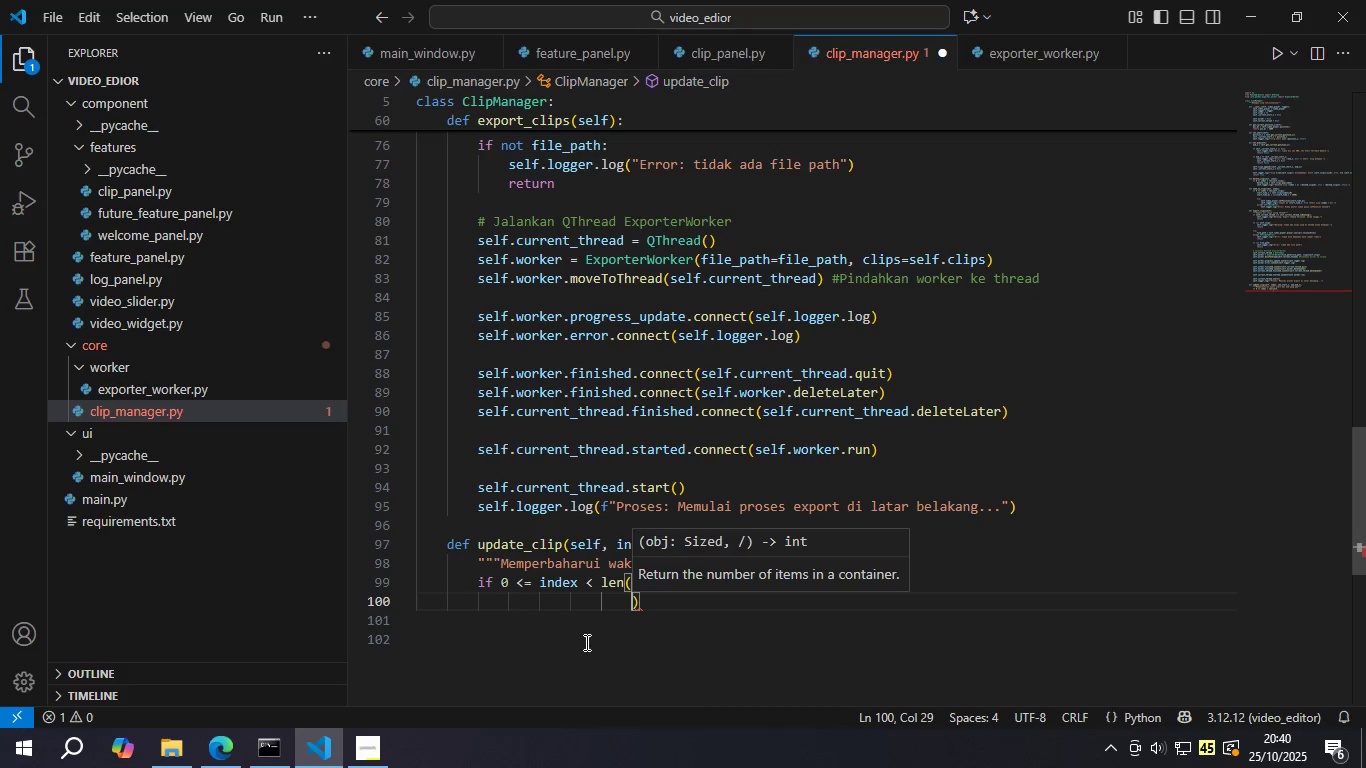 
key(Backspace)
 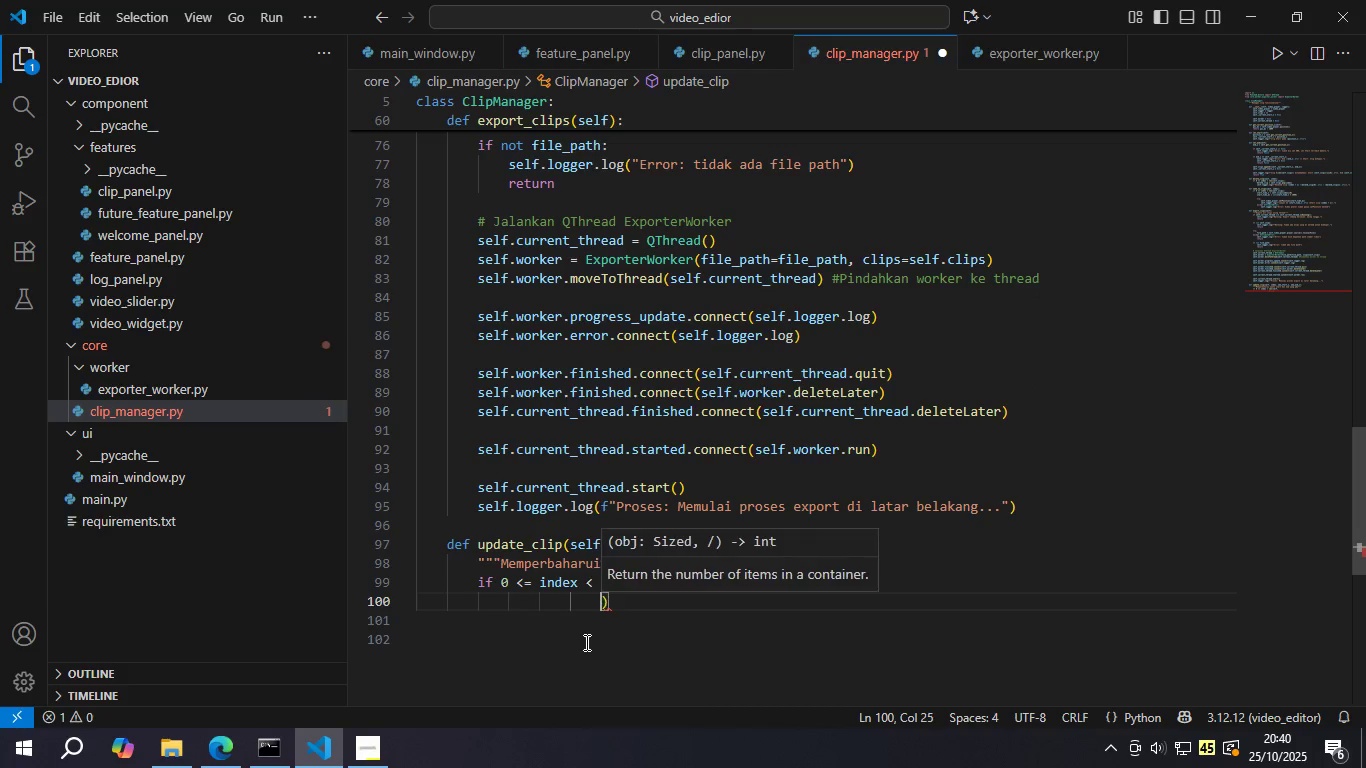 
key(Backspace)
 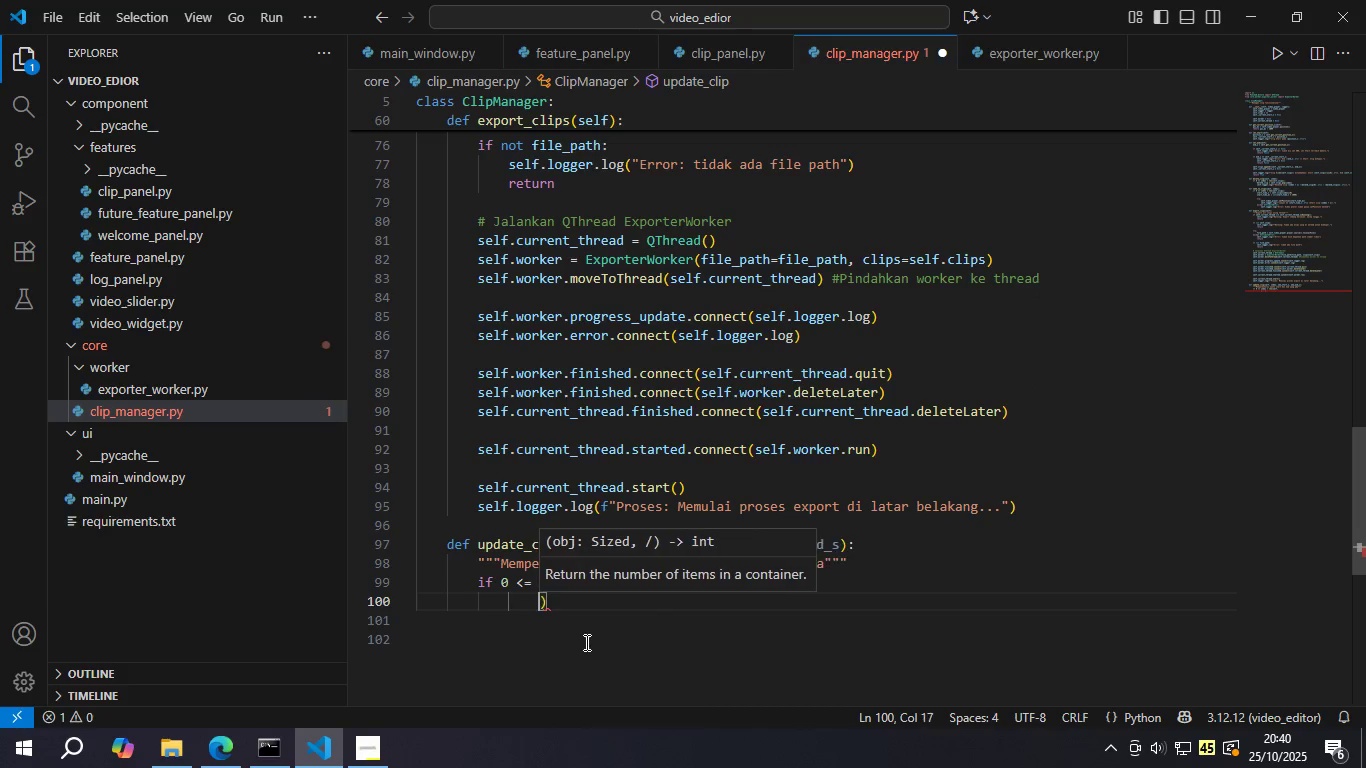 
key(Backspace)
 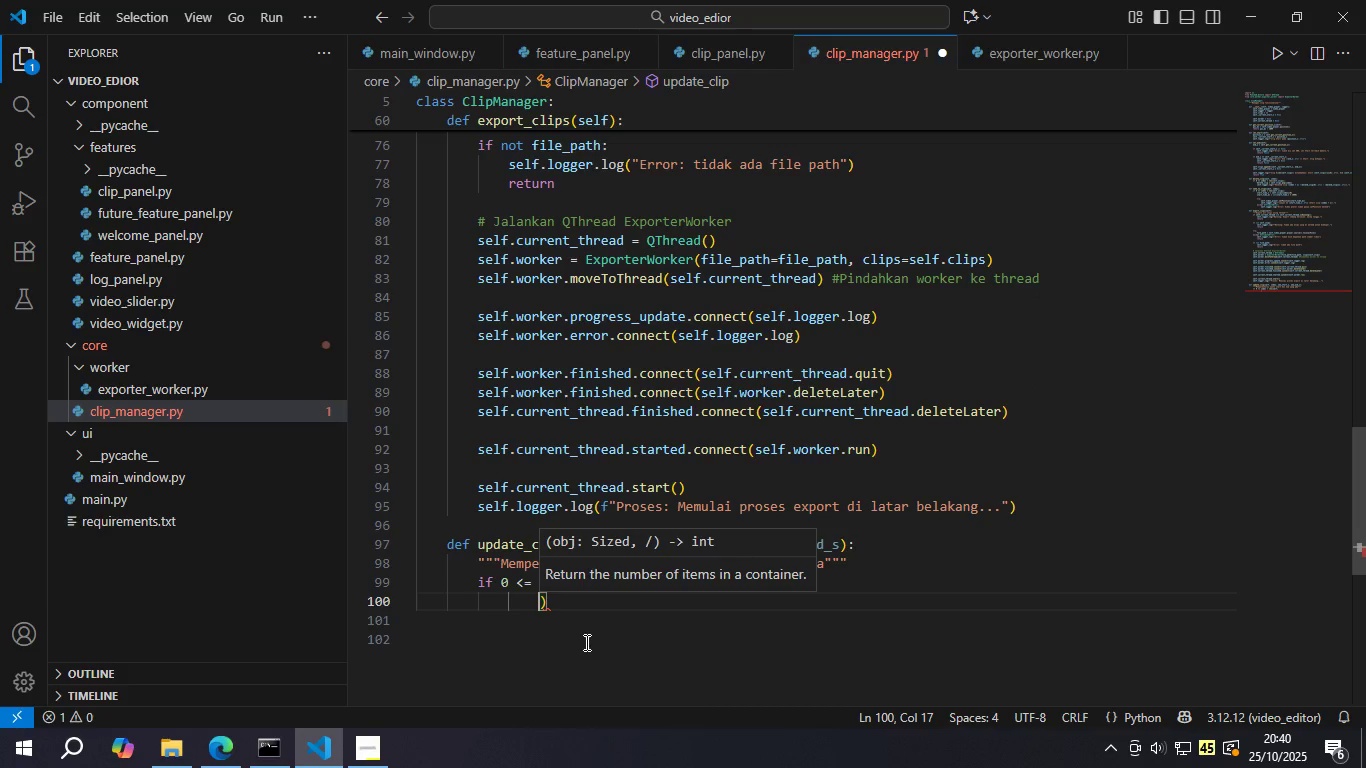 
key(Control+Z)
 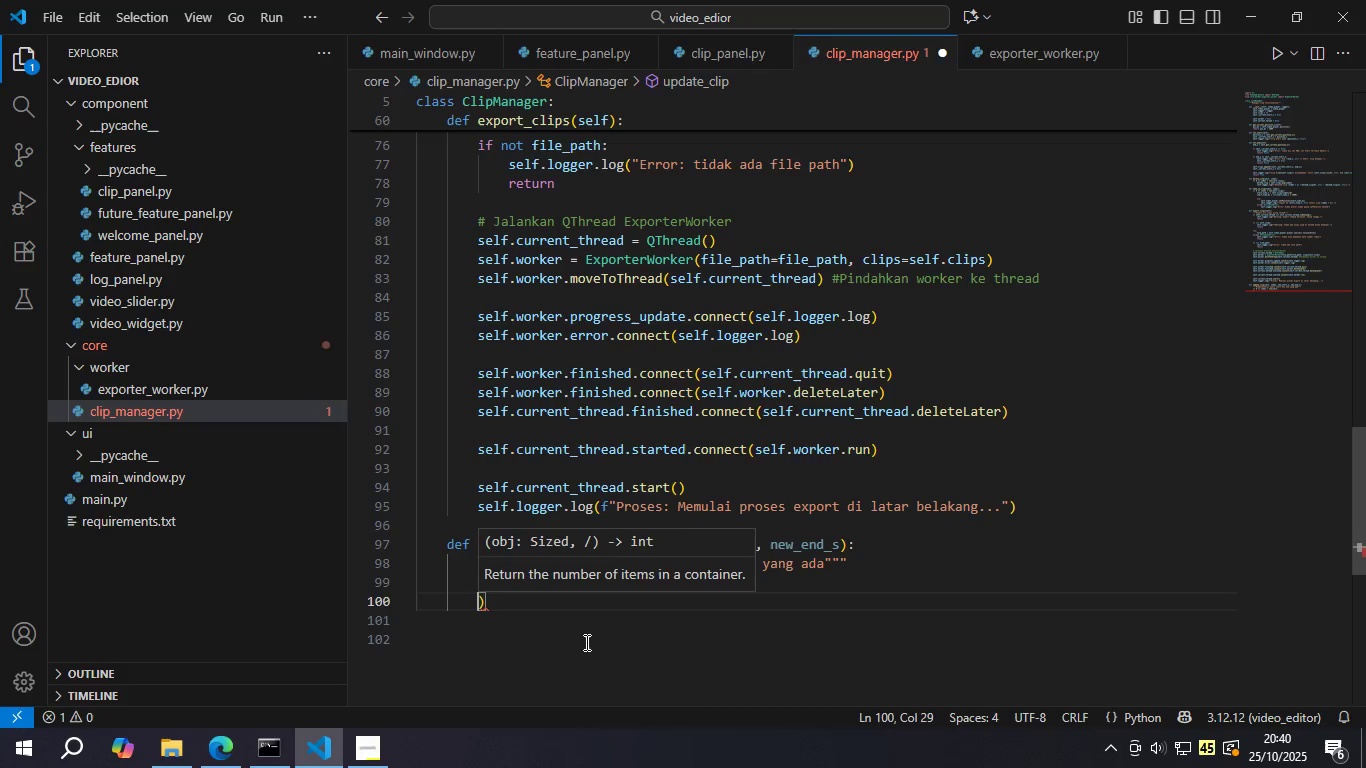 
key(Control+Z)
 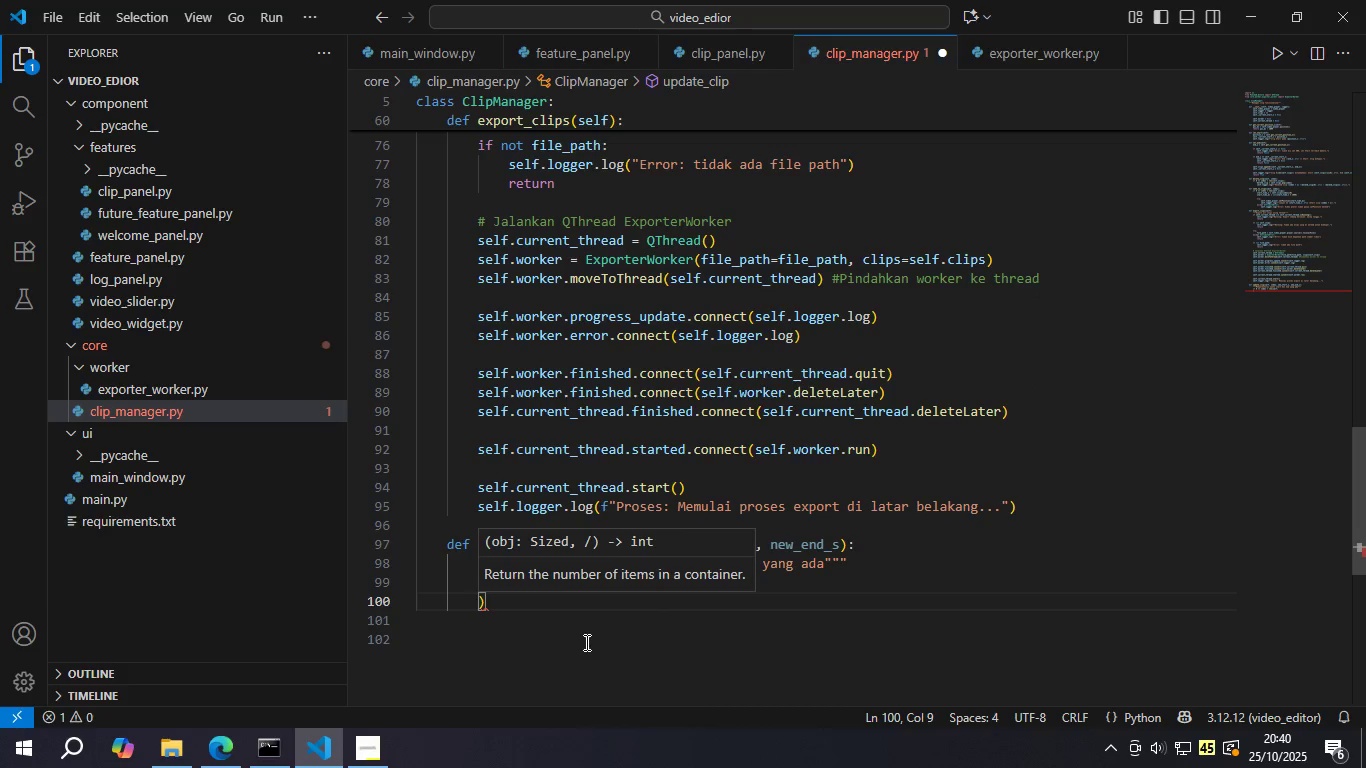 
key(Control+Z)
 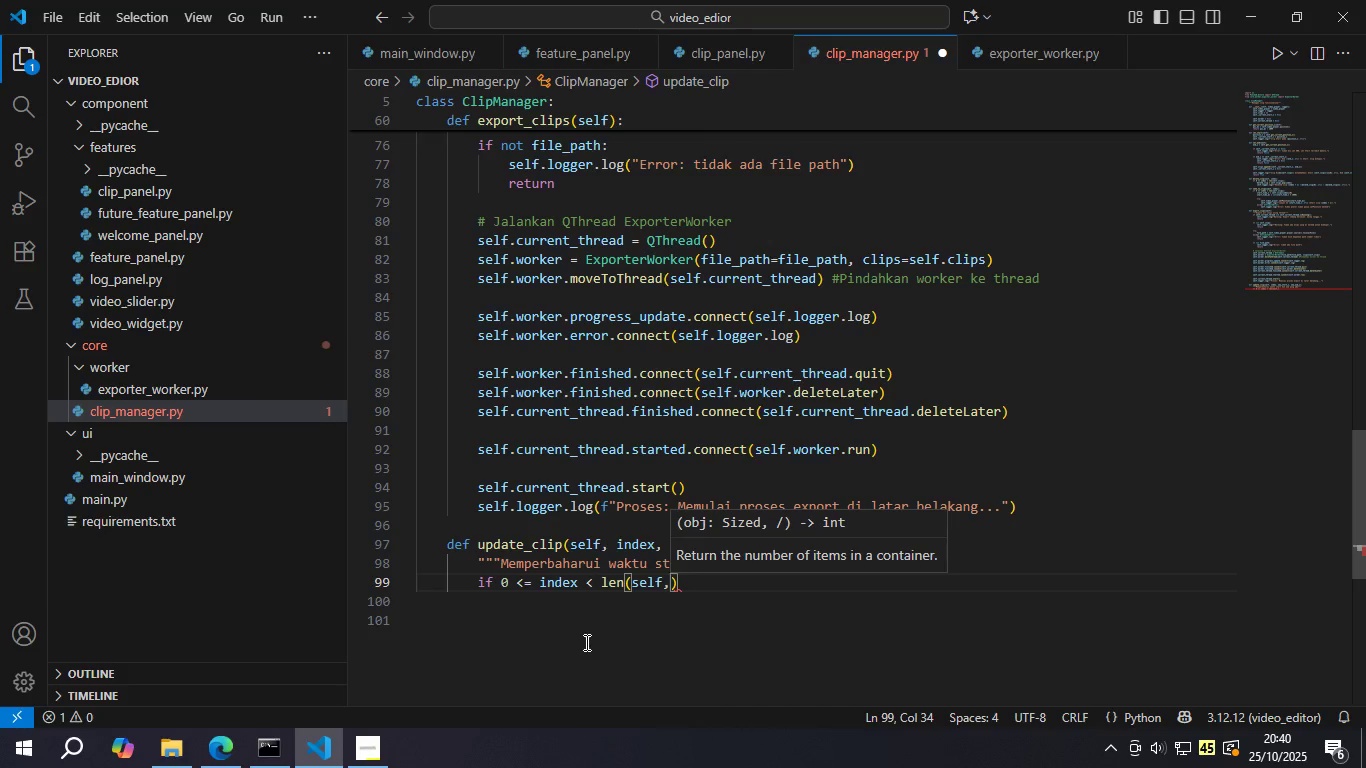 
key(Backspace)
type(.cl)
 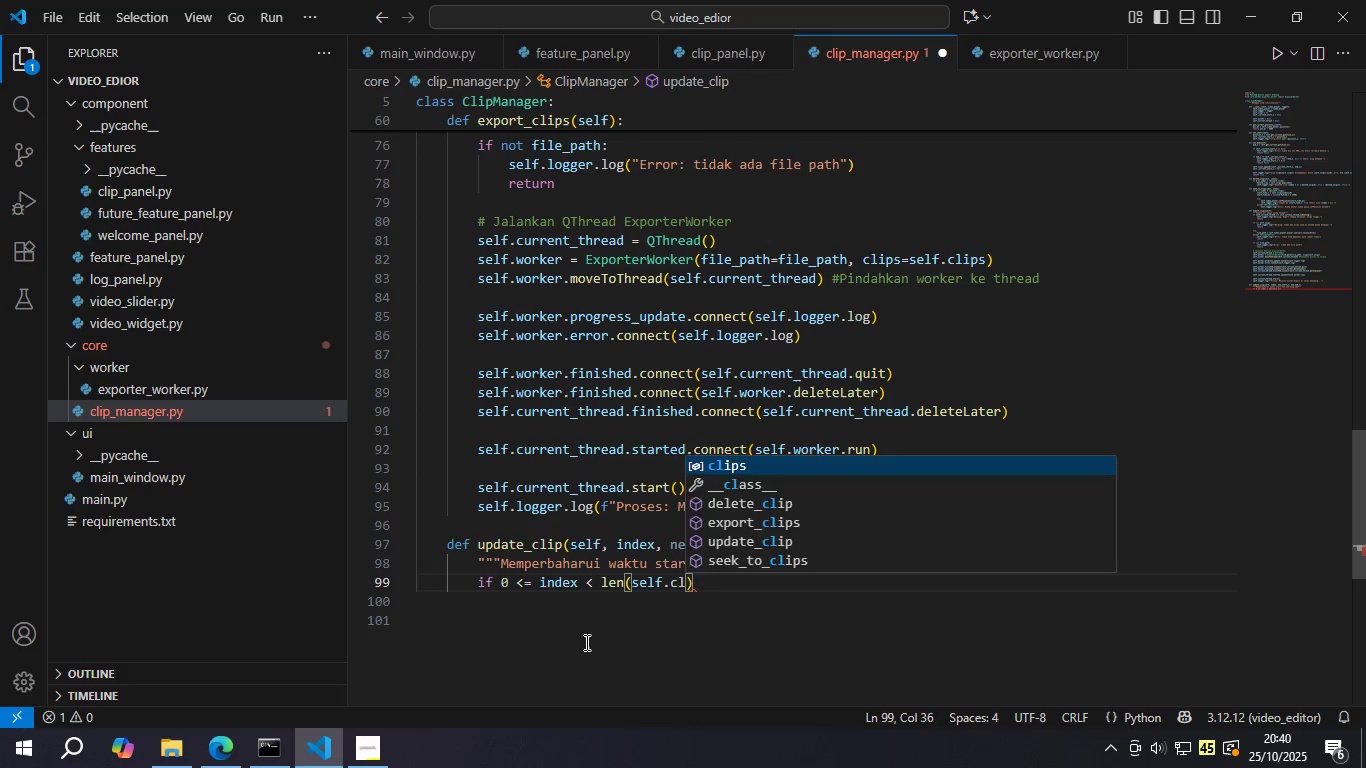 
key(Enter)
 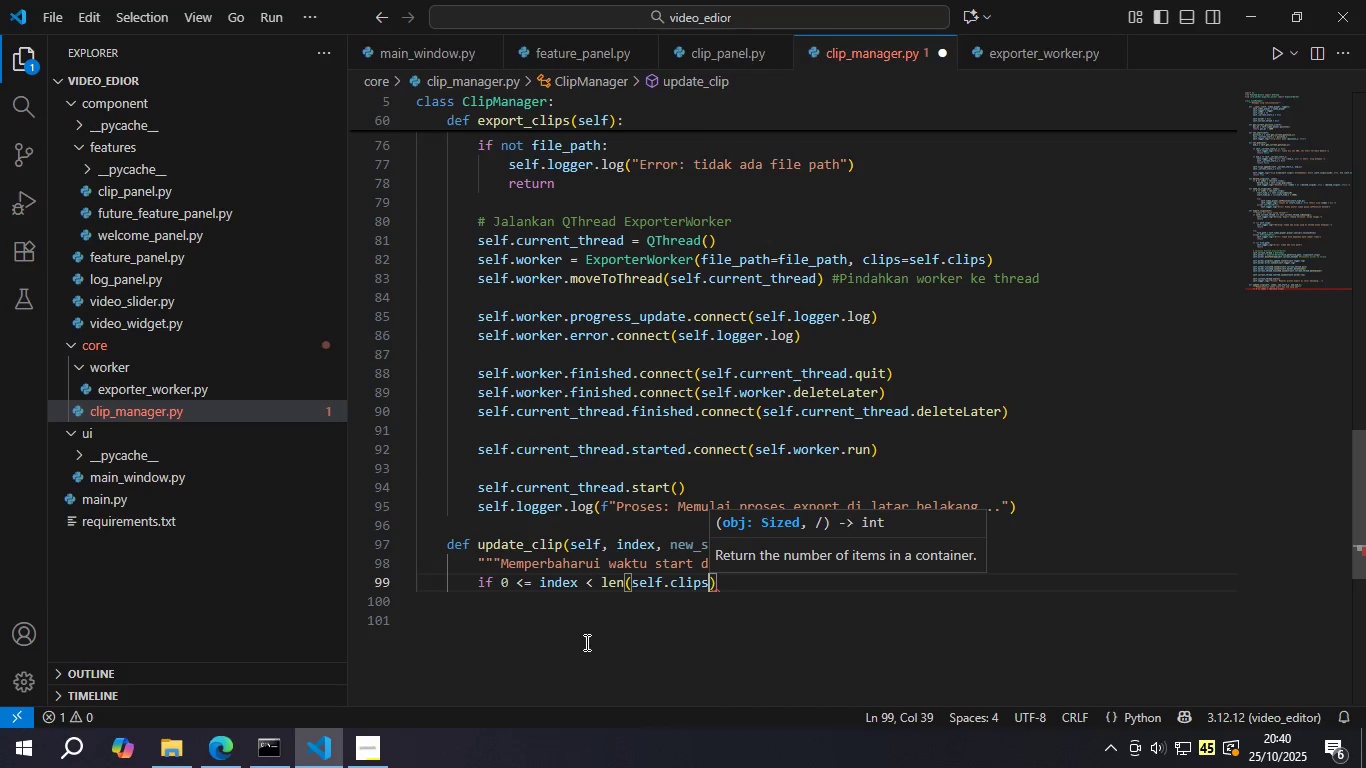 
key(Control+ControlLeft)
 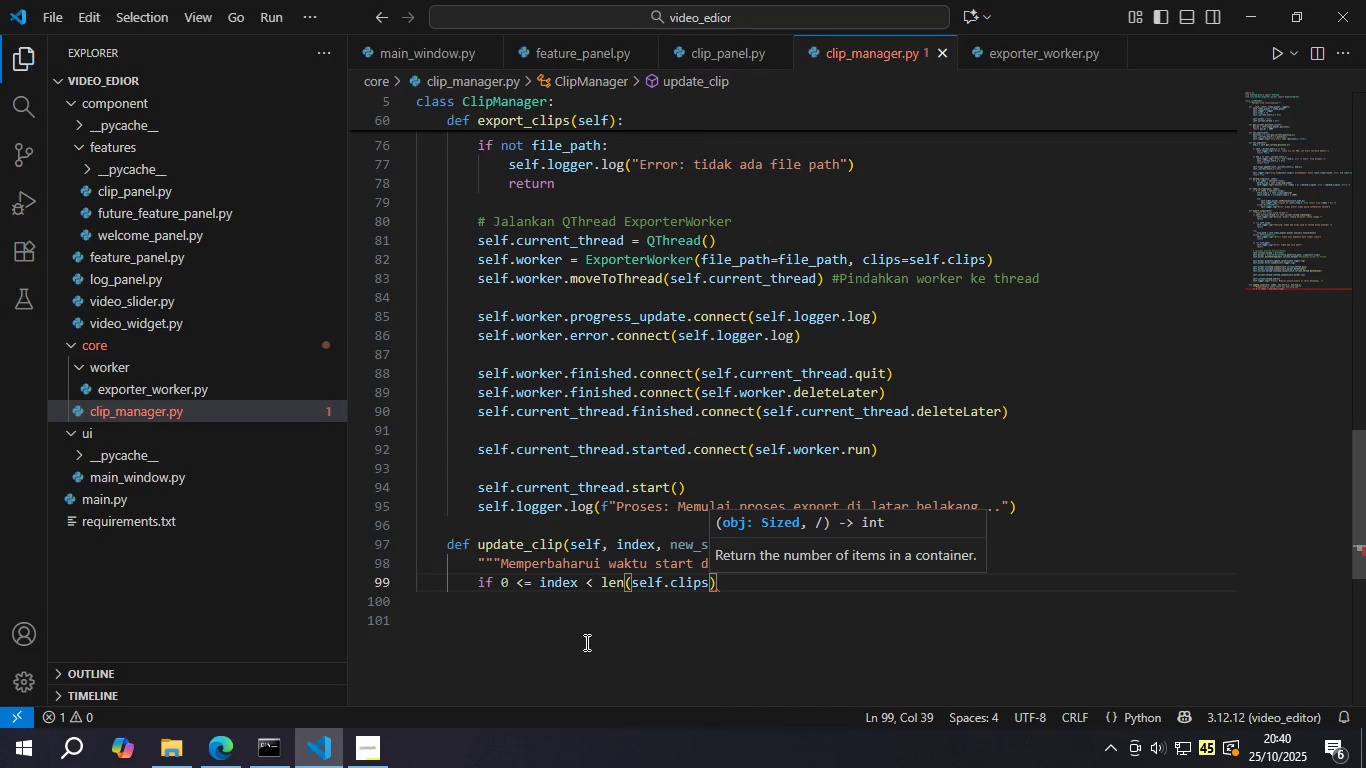 
key(Control+S)
 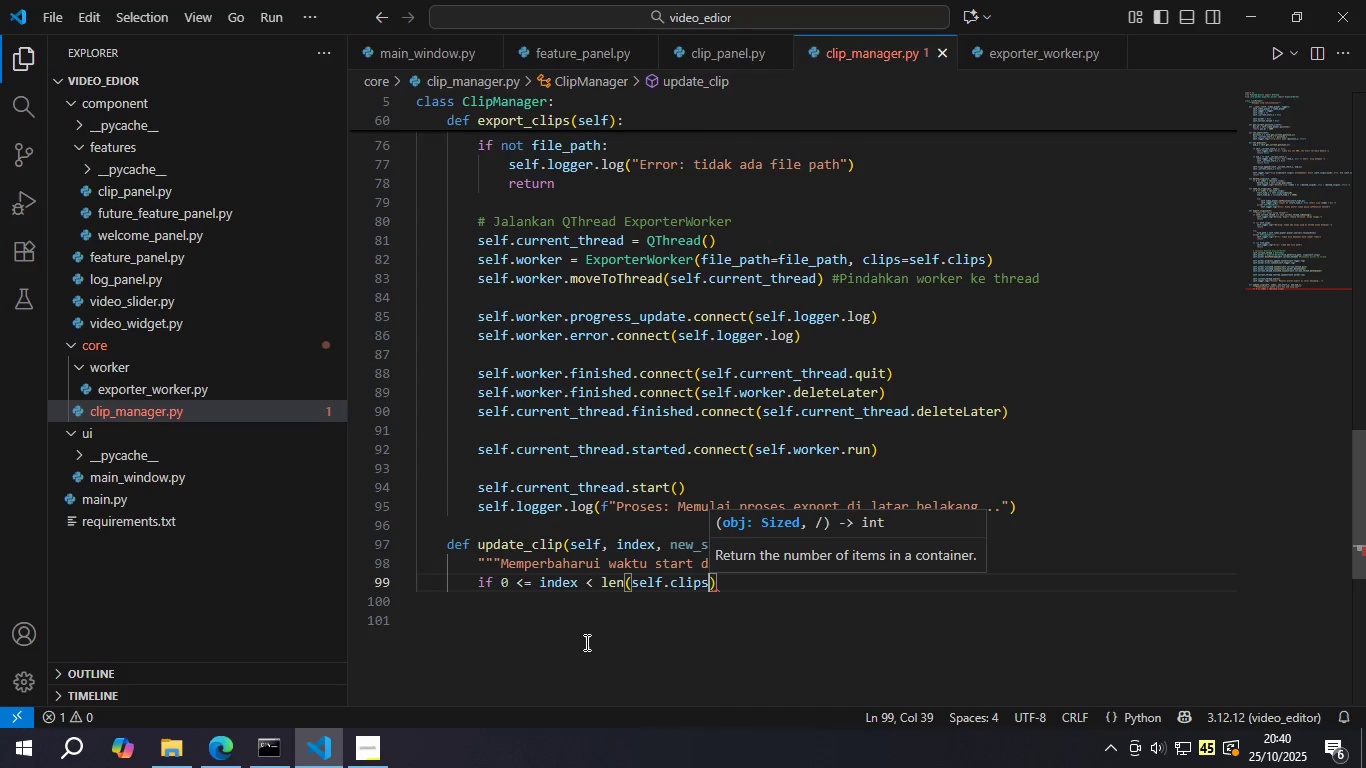 
key(ArrowRight)
 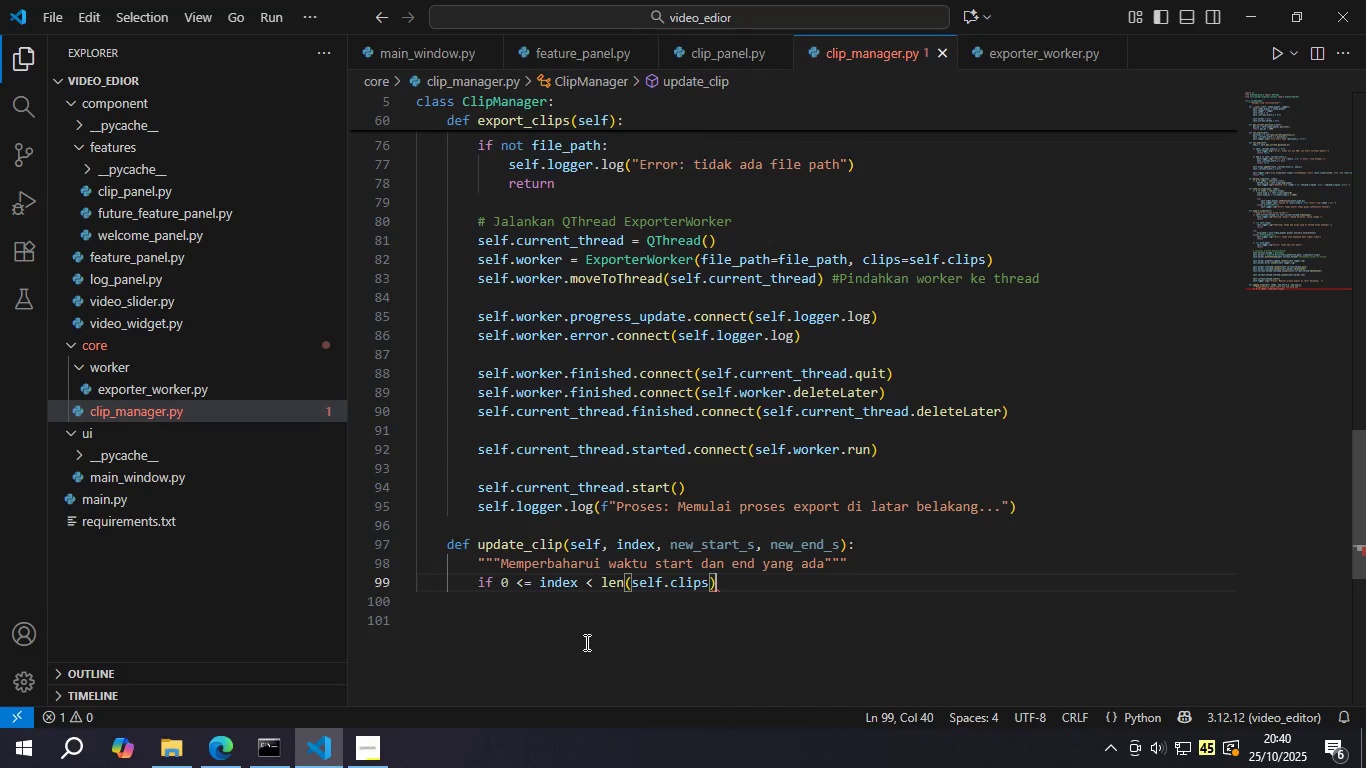 
key(Shift+Semicolon)
 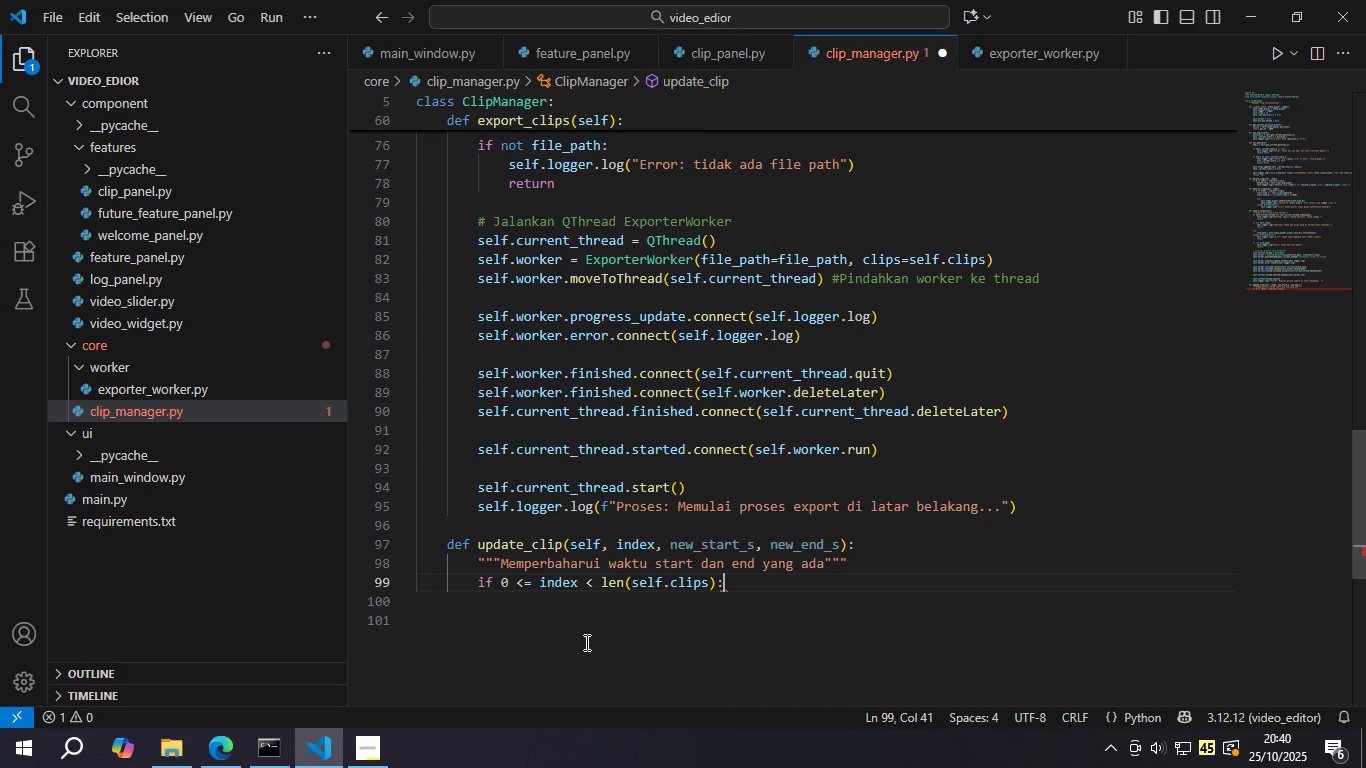 
key(Enter)
 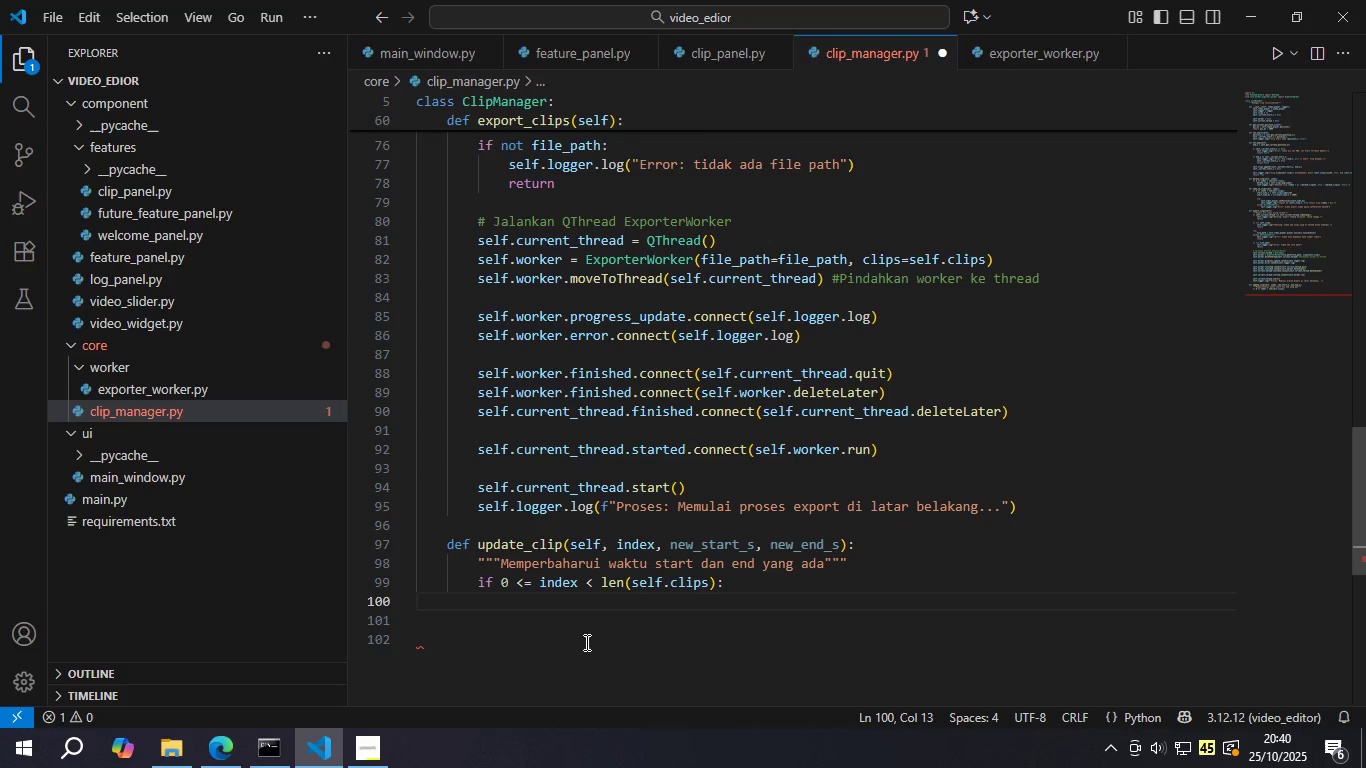 
type(video_duta)
key(Backspace)
key(Backspace)
type(ration -)
key(Backspace)
type(= self.plate)
key(Backspace)
key(Backspace)
key(Backspace)
key(Backspace)
key(Backspace)
type(vide)
 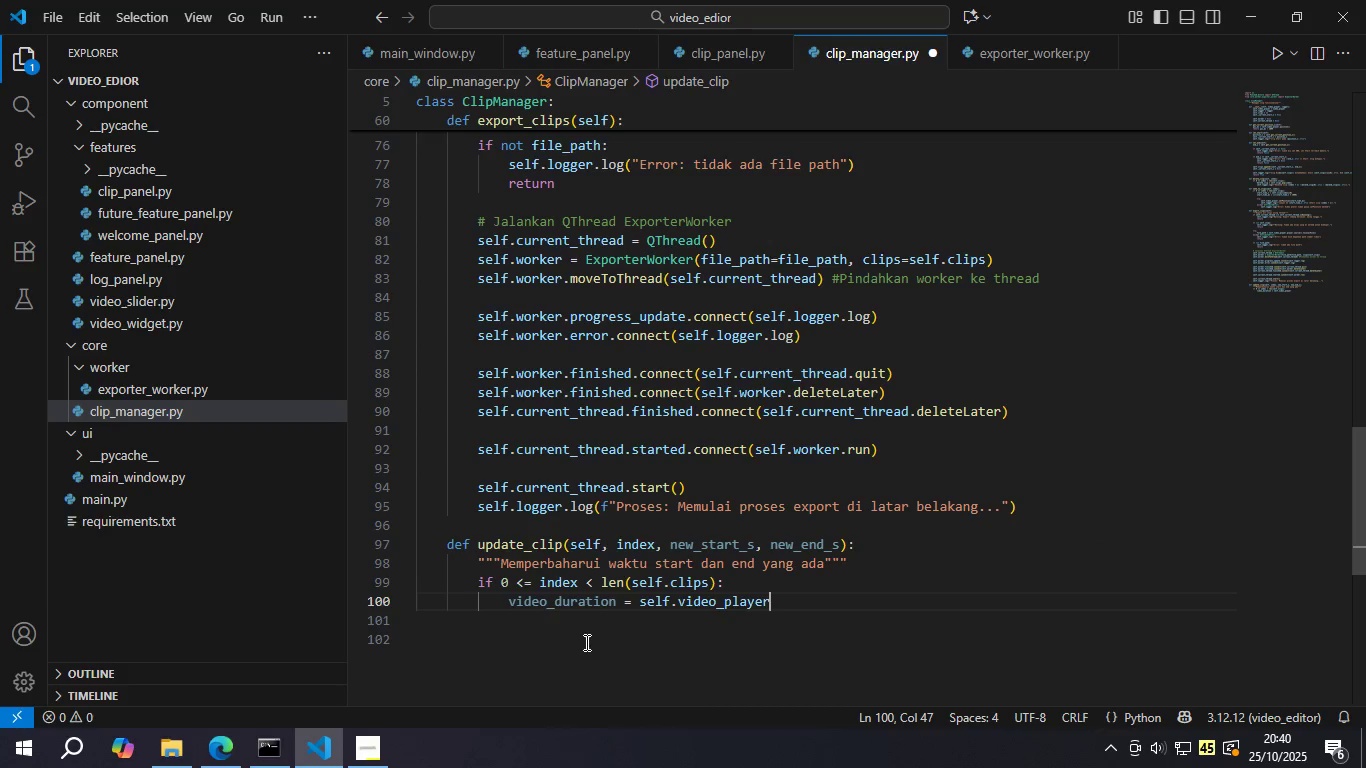 
 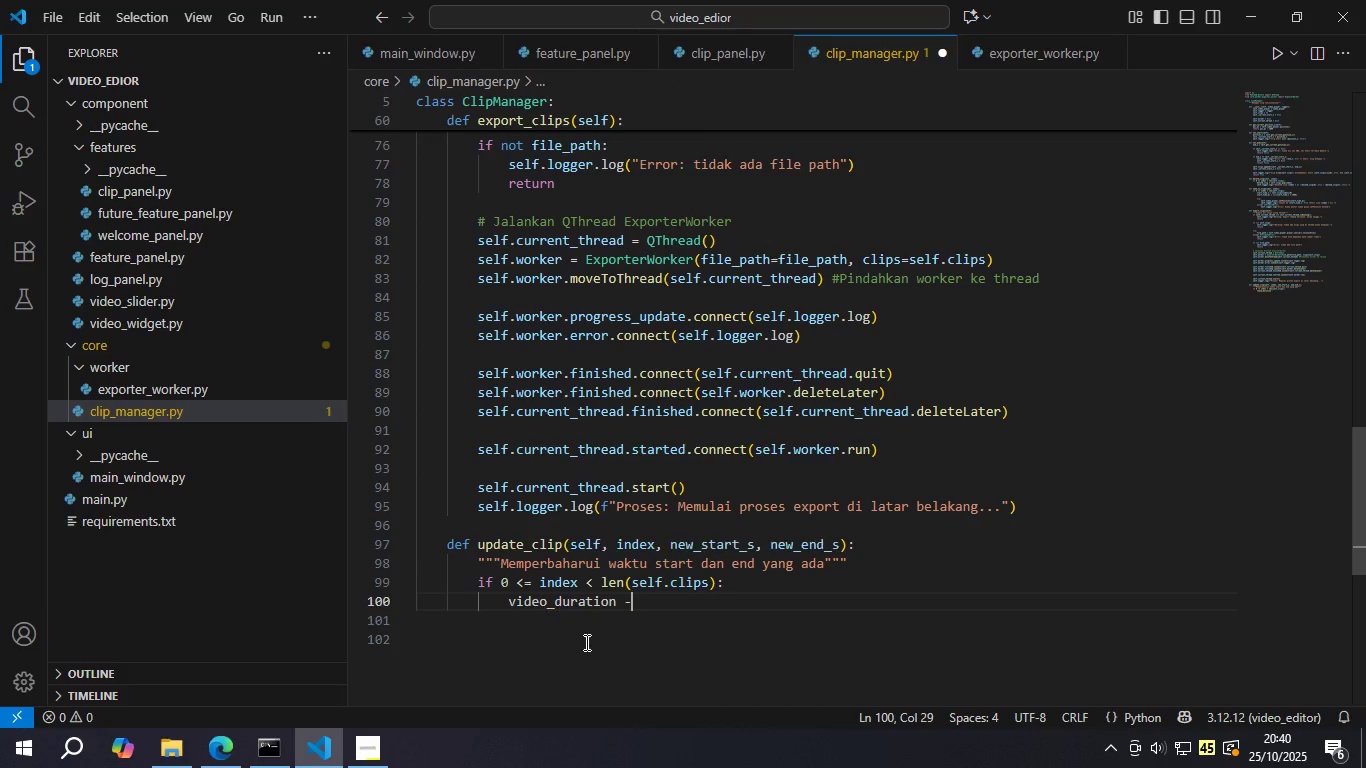 
key(Enter)
 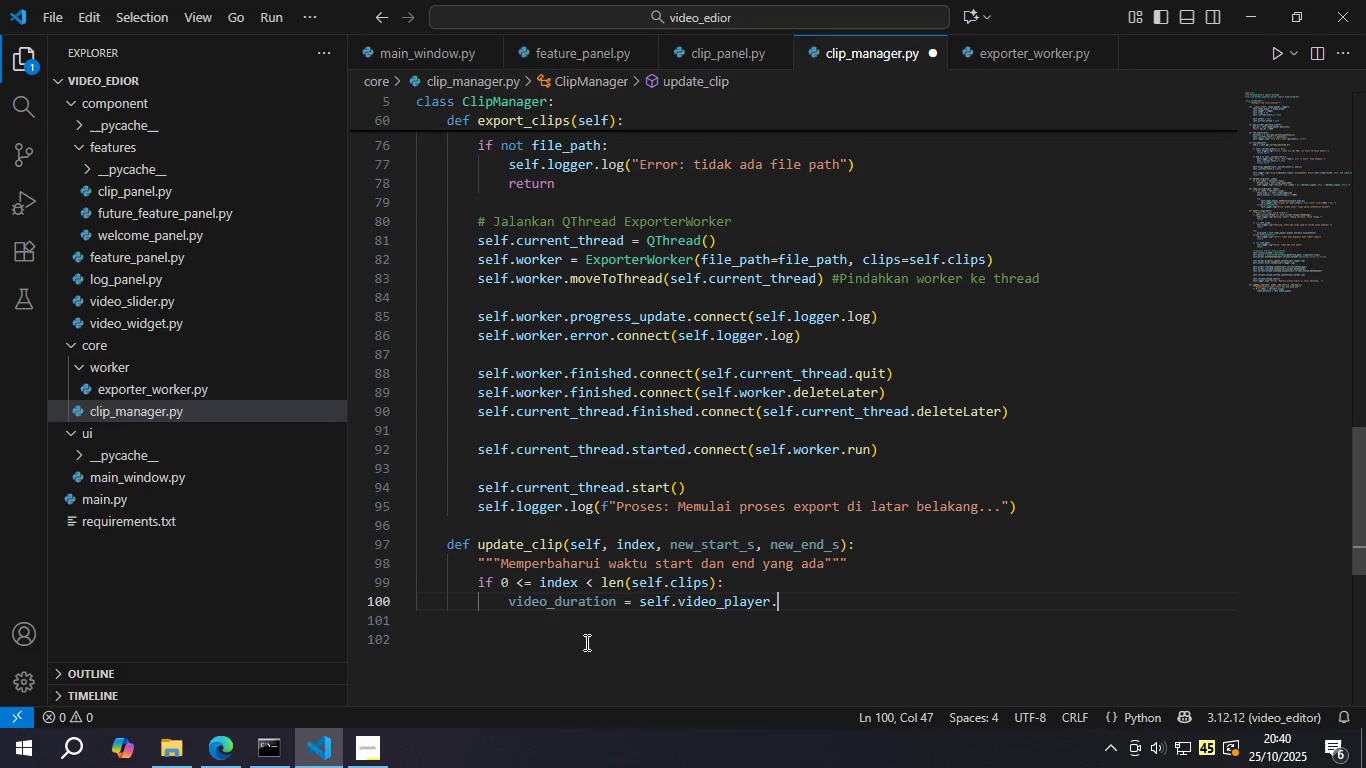 
type(.duration()
 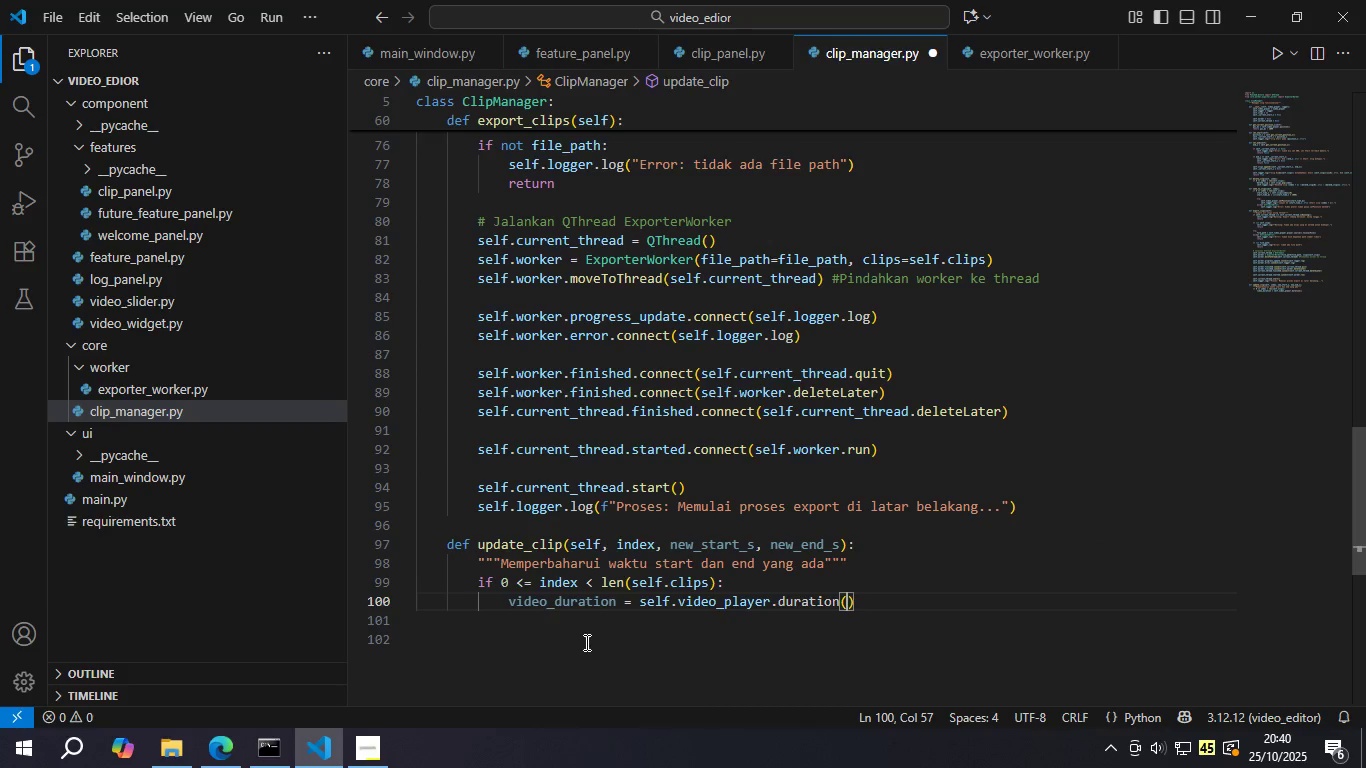 
key(ArrowRight)
 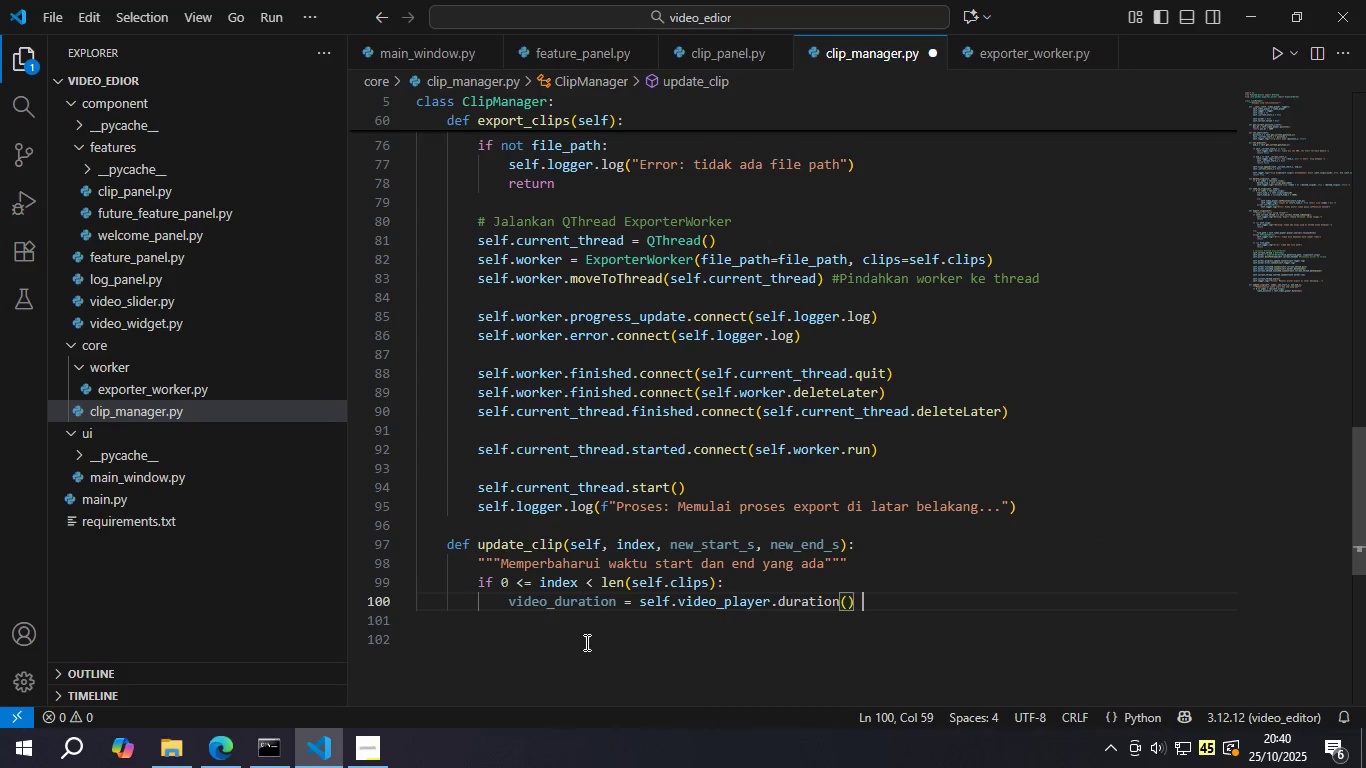 
type( / 1000)
 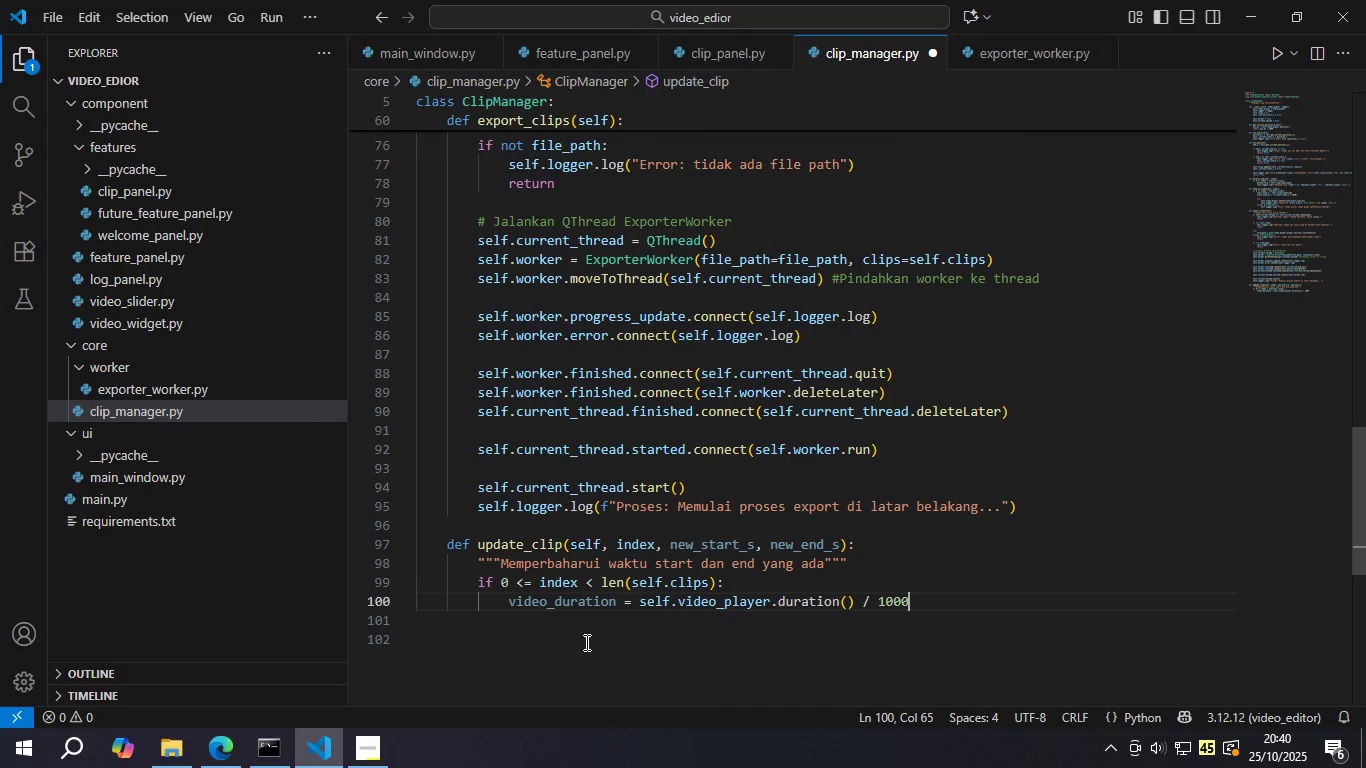 
key(Control+ControlLeft)
 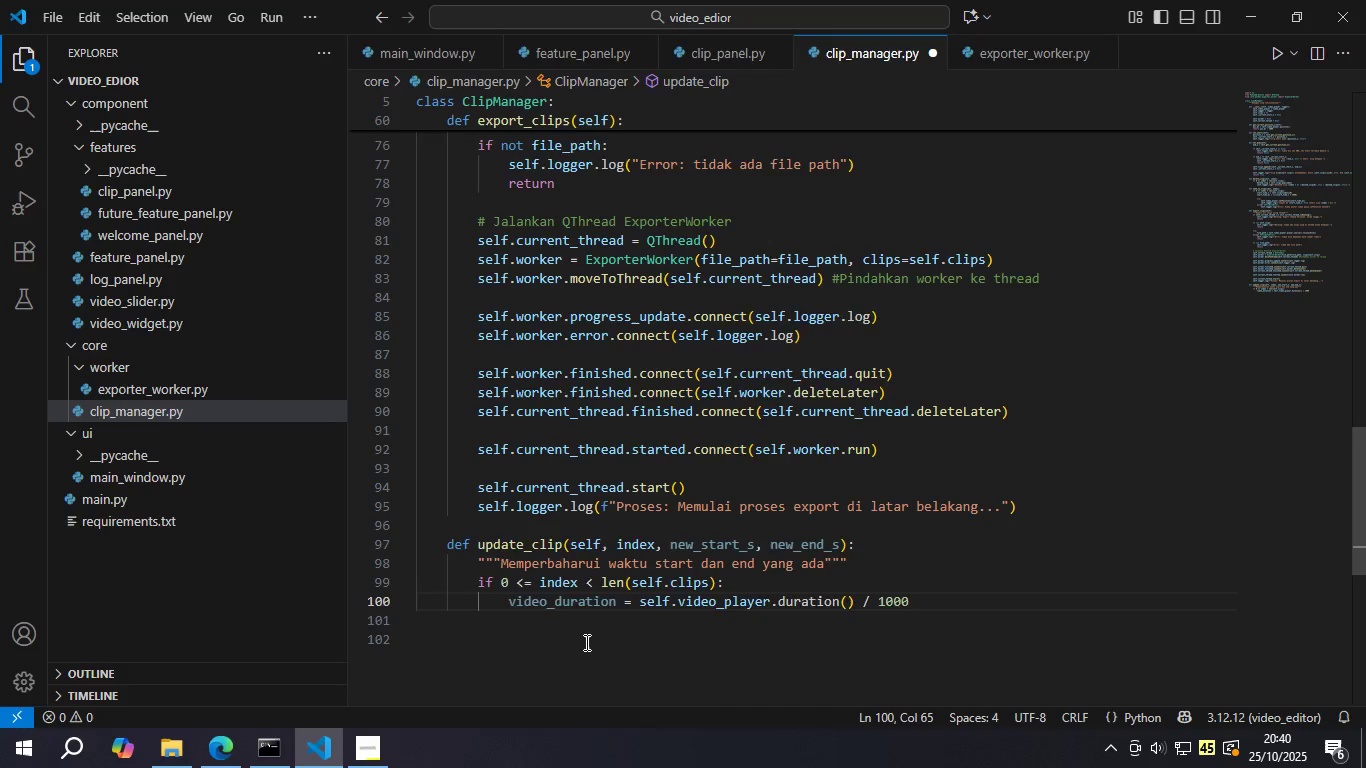 
key(Enter)
 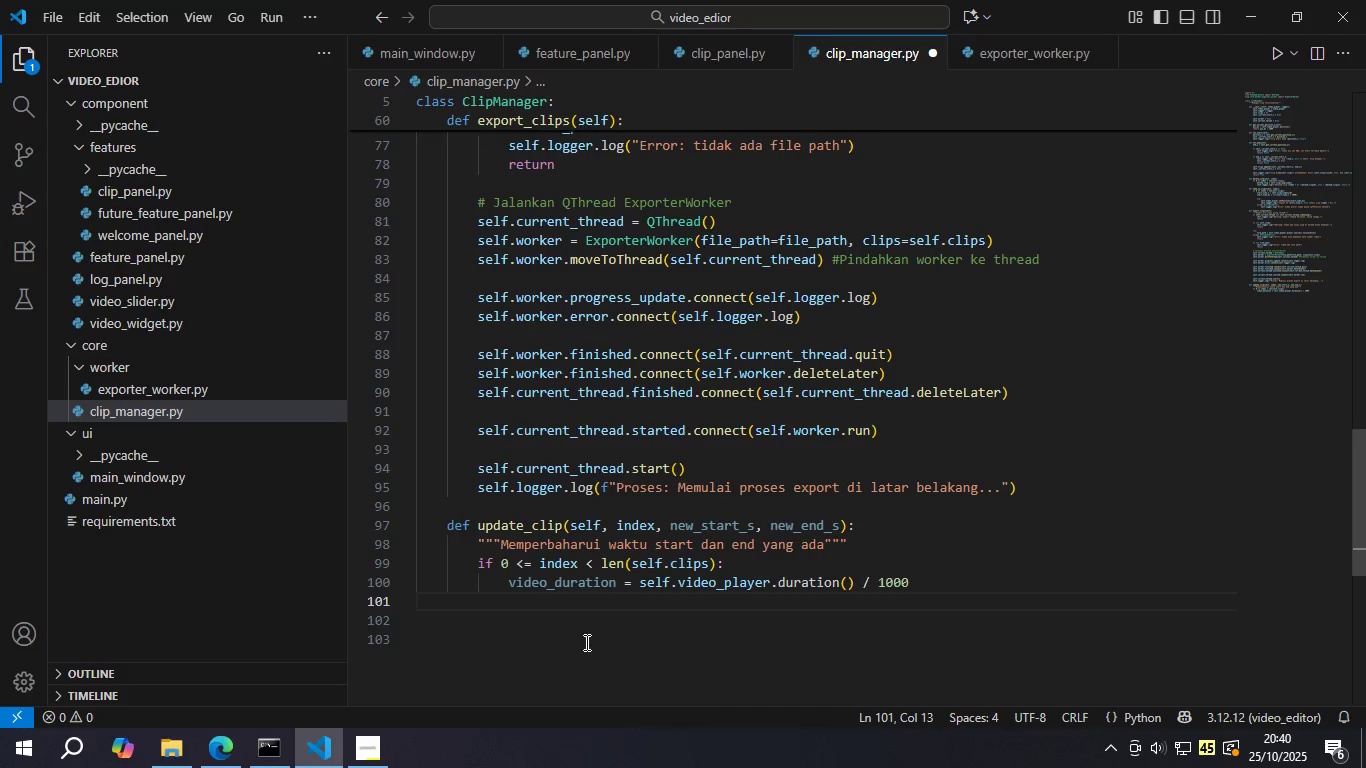 
key(Enter)
 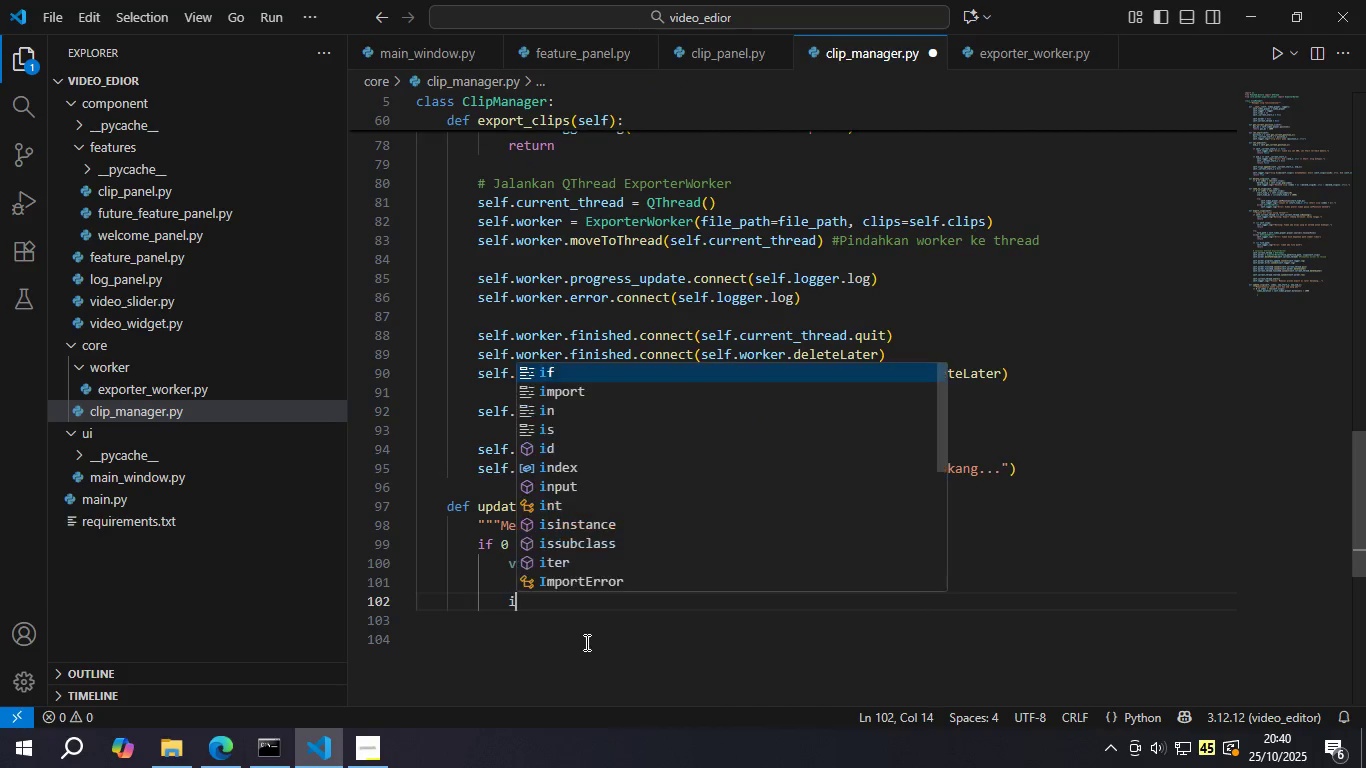 
type(if new)
 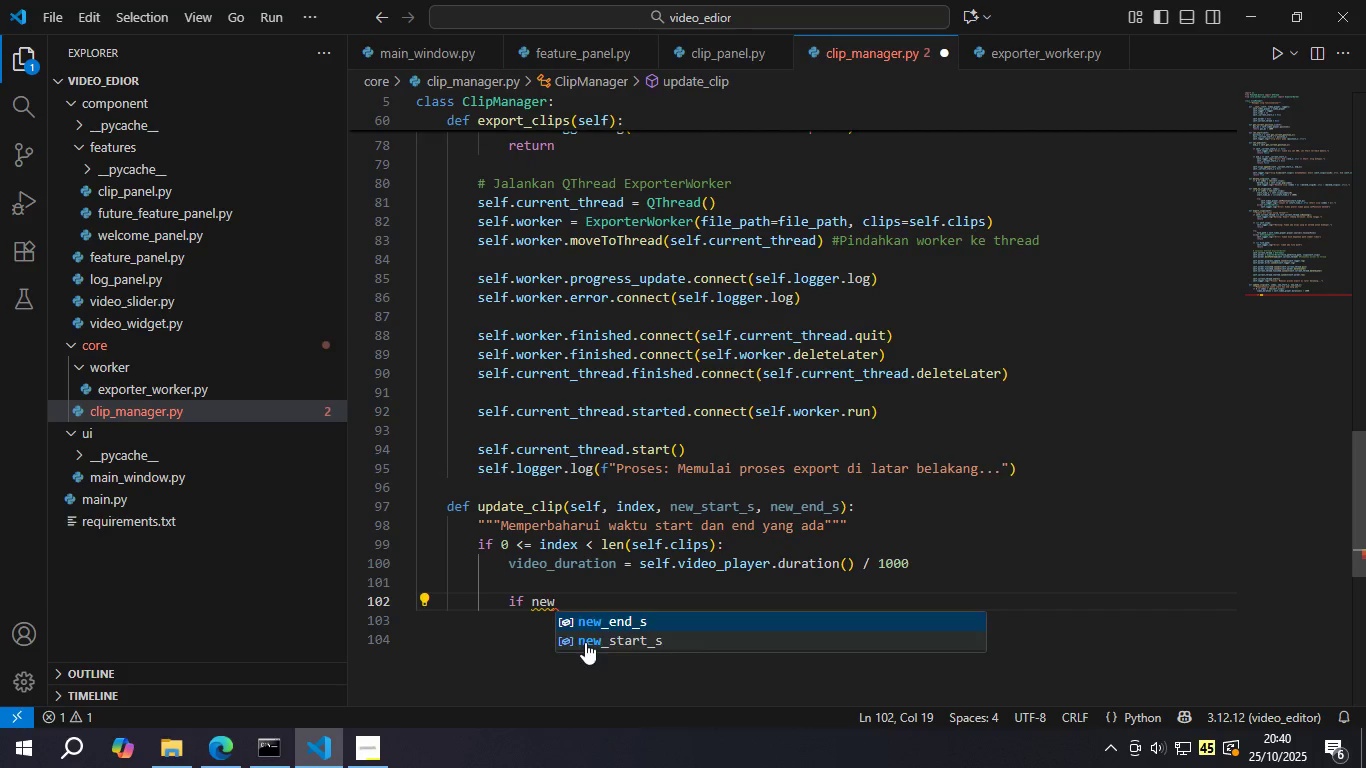 
key(Enter)
 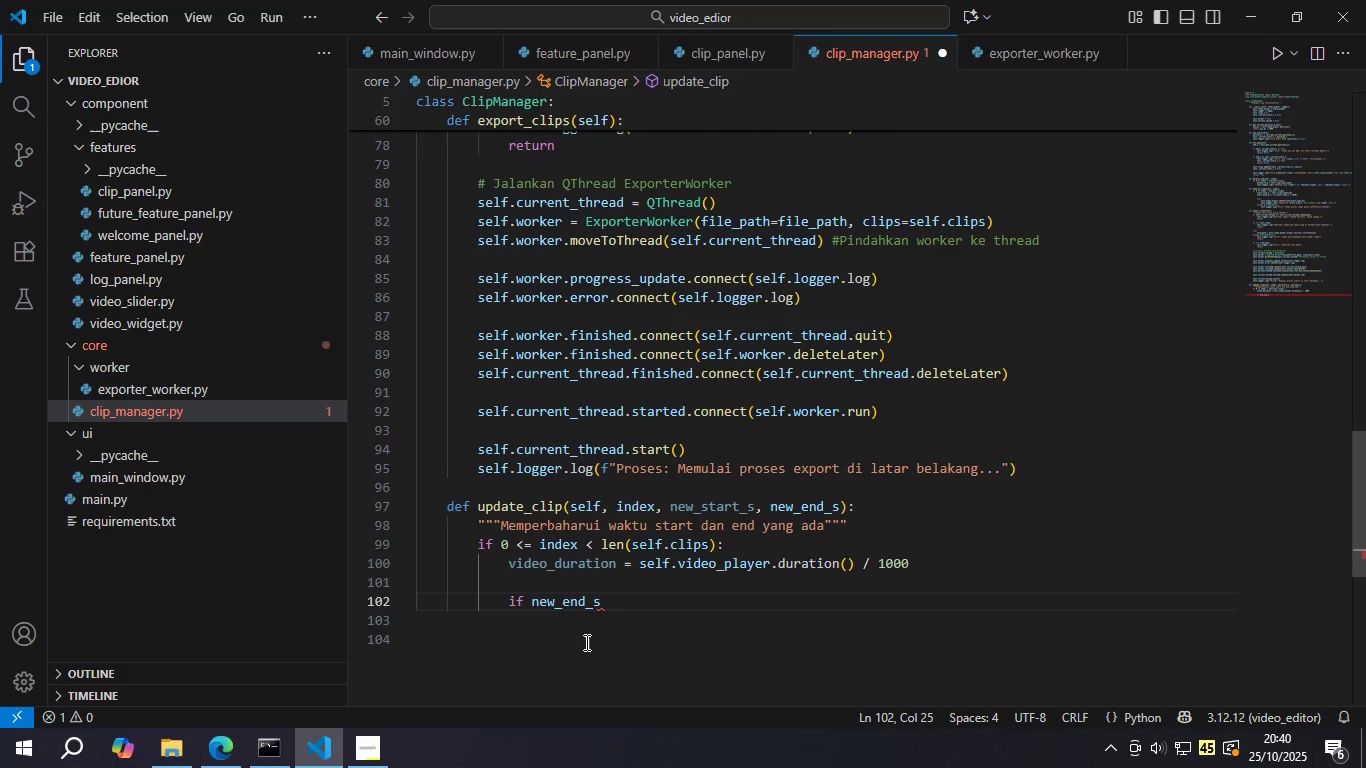 
type( > vide)
 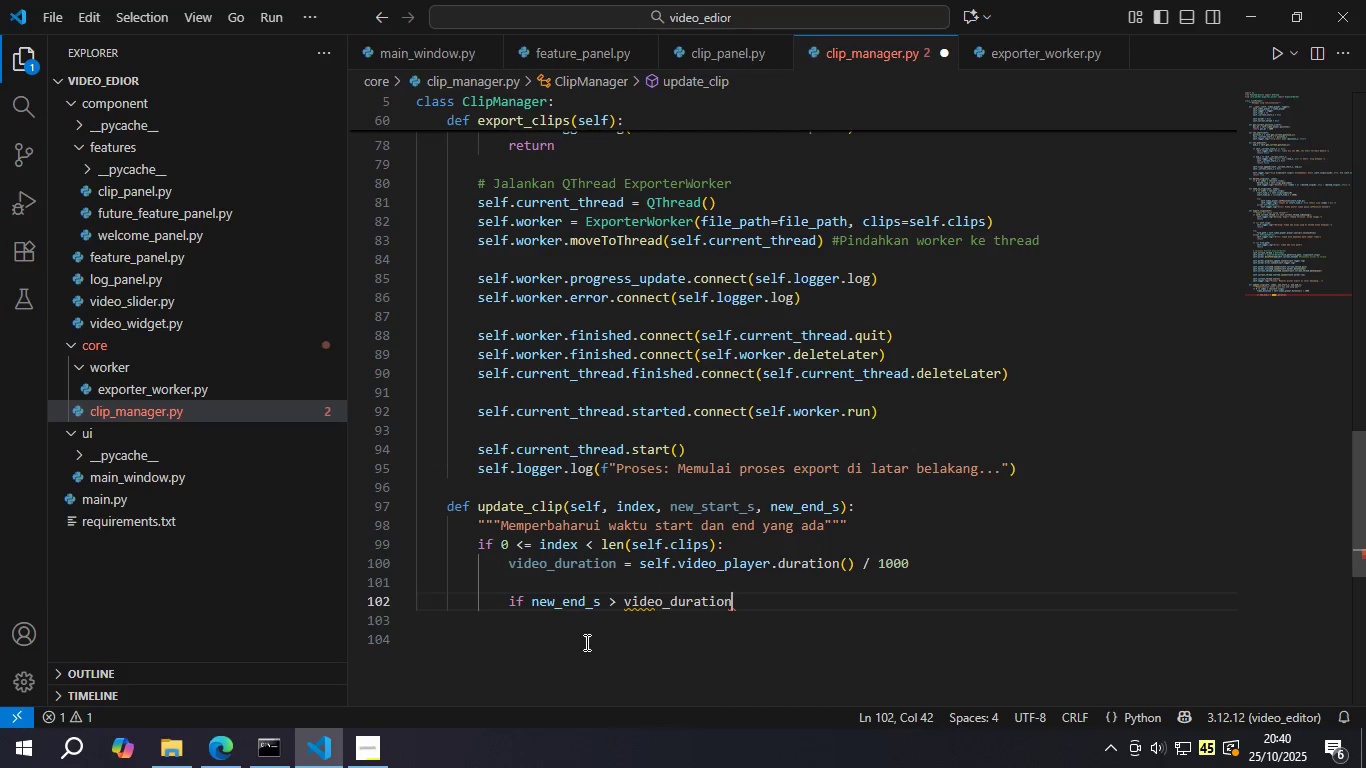 
 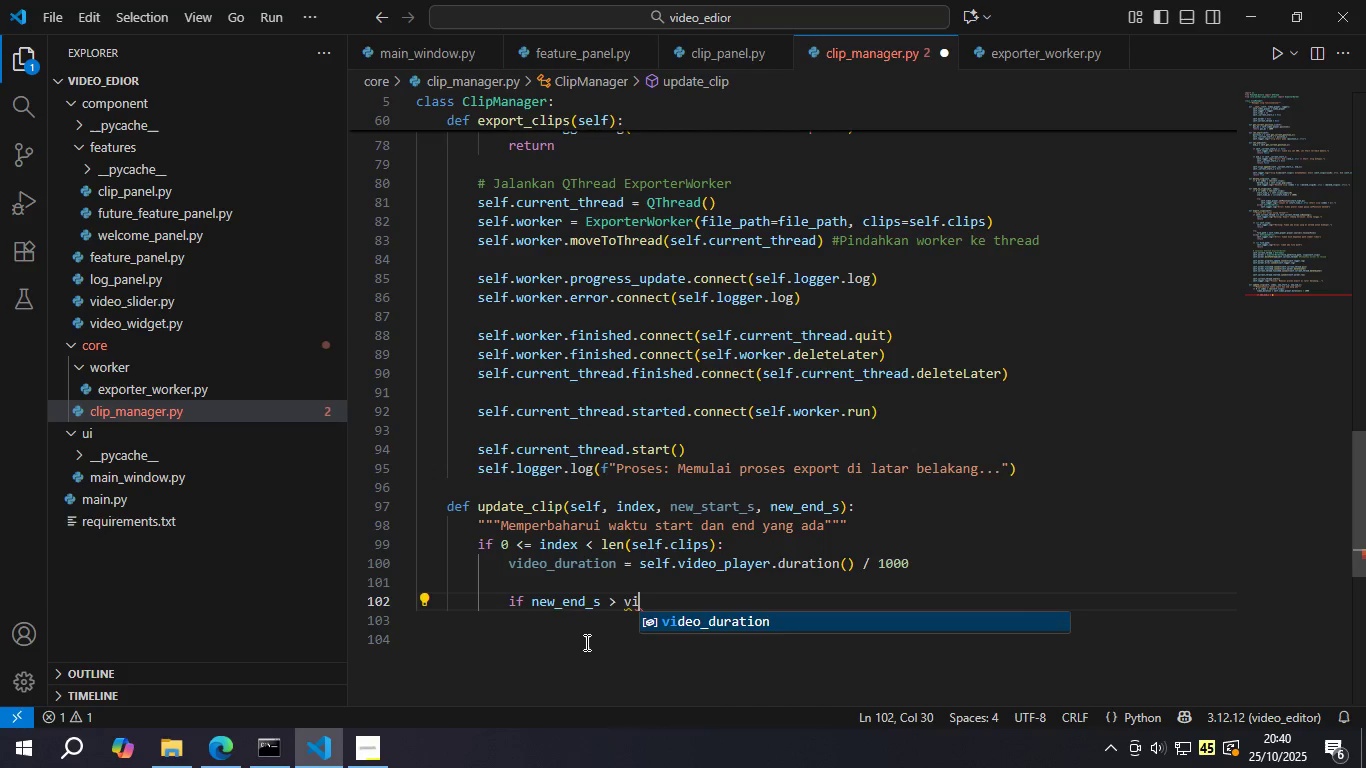 
key(Enter)
 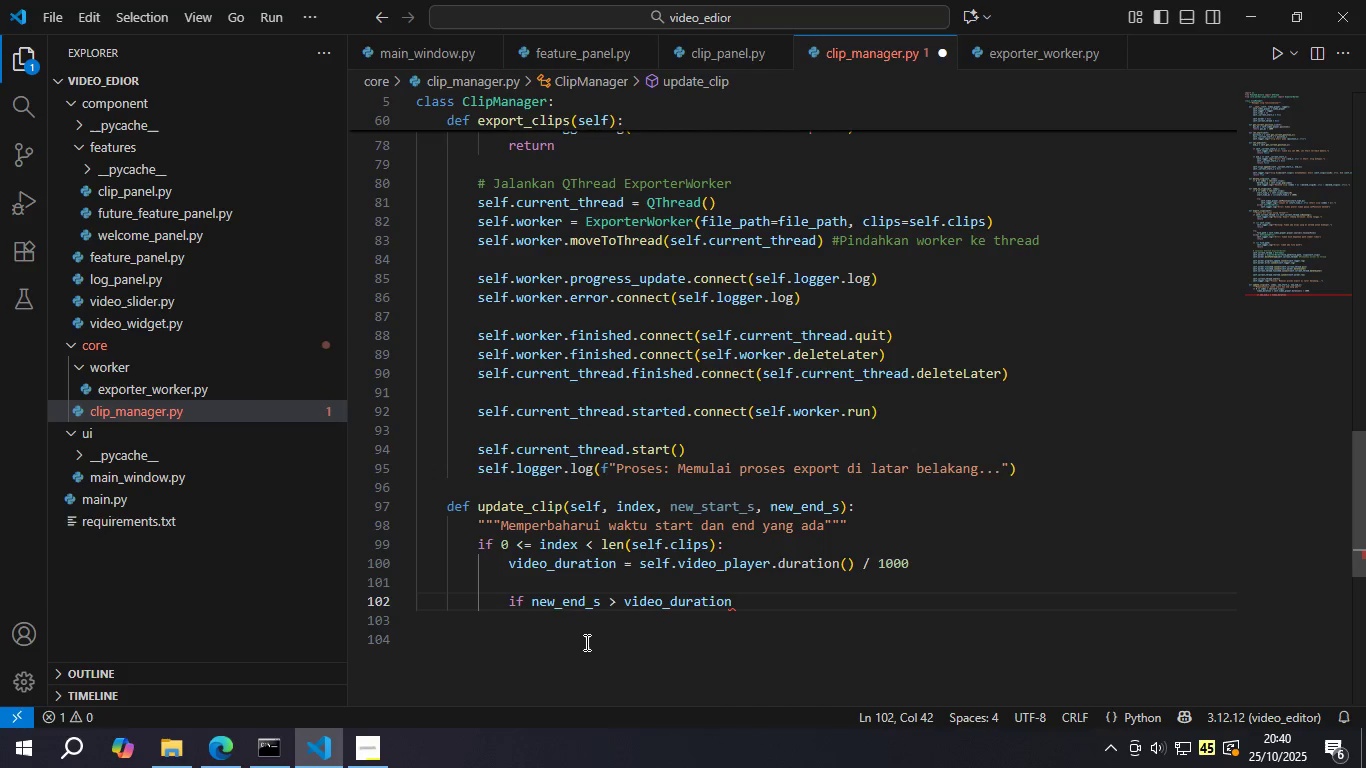 
key(Shift+Minus)
 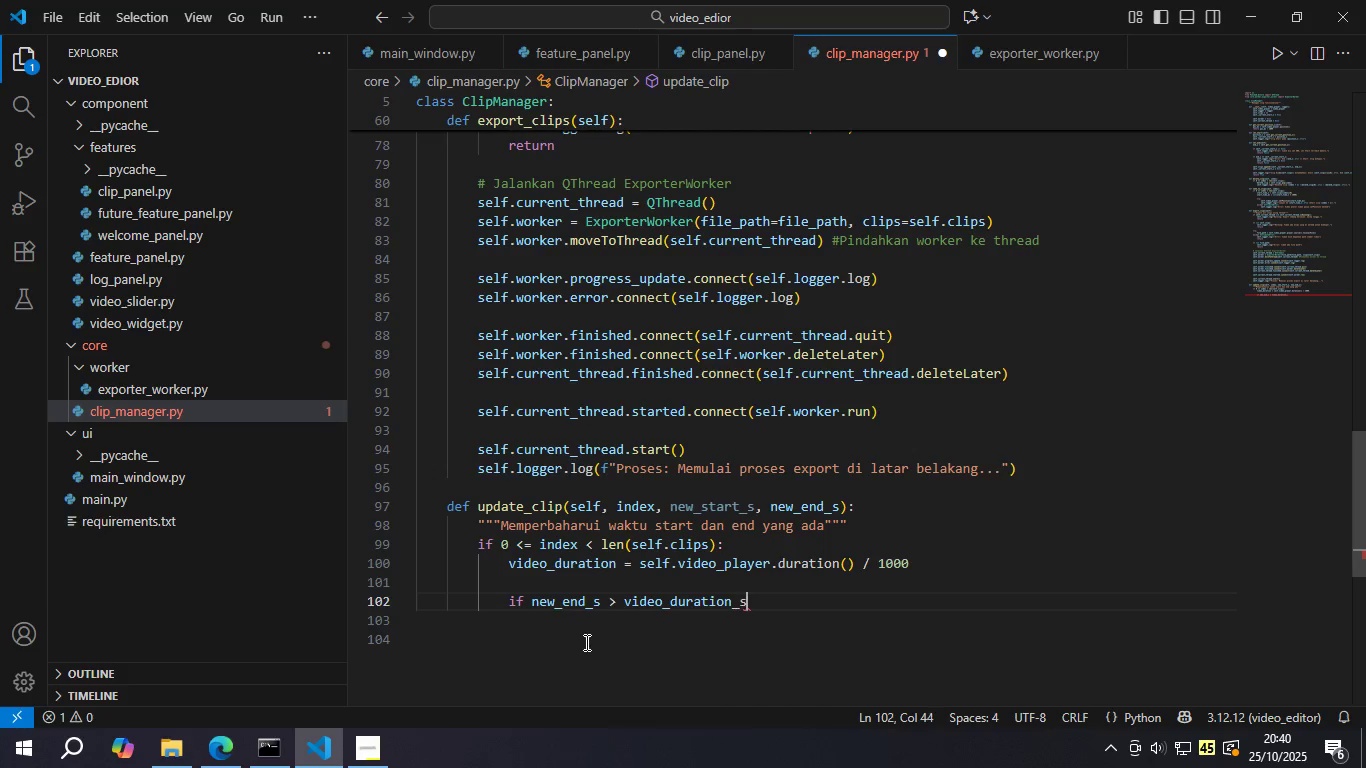 
key(S)
 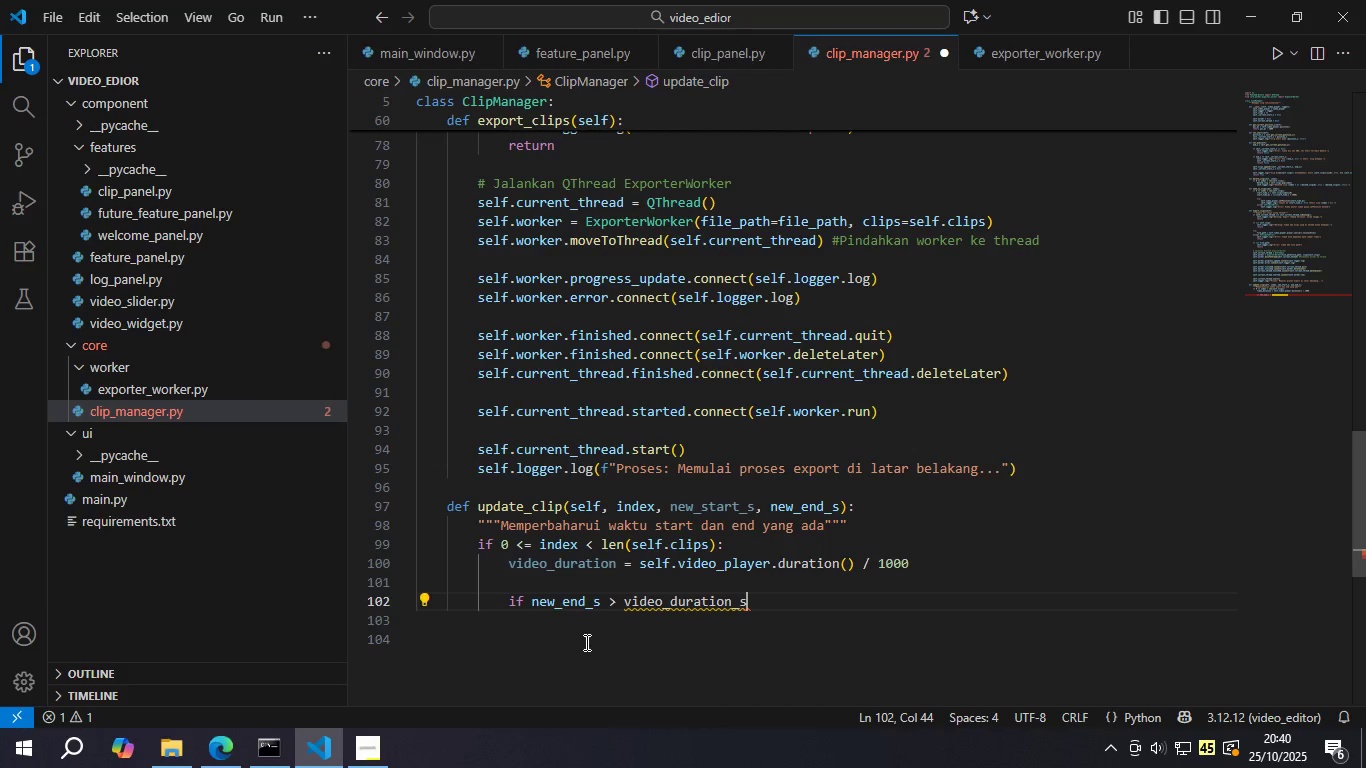 
key(Shift+Semicolon)
 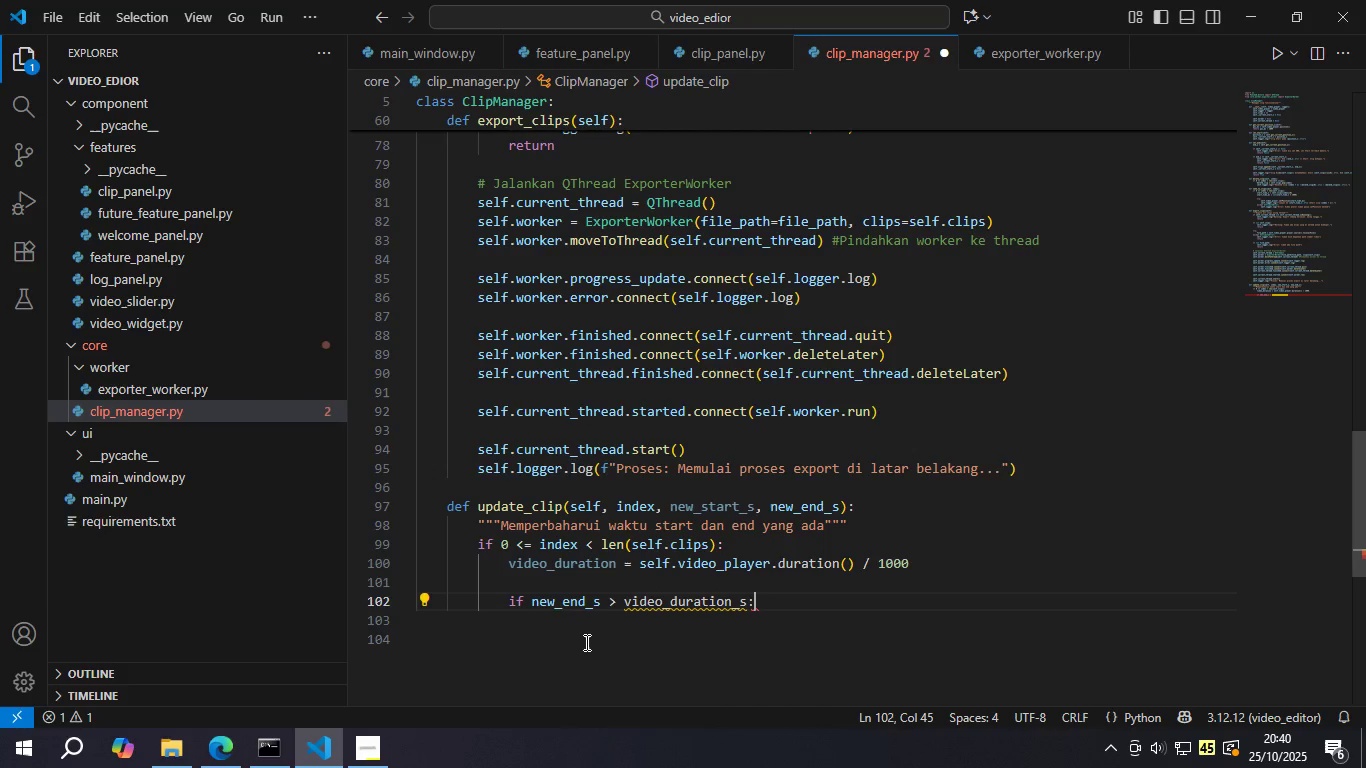 
key(Control+ControlLeft)
 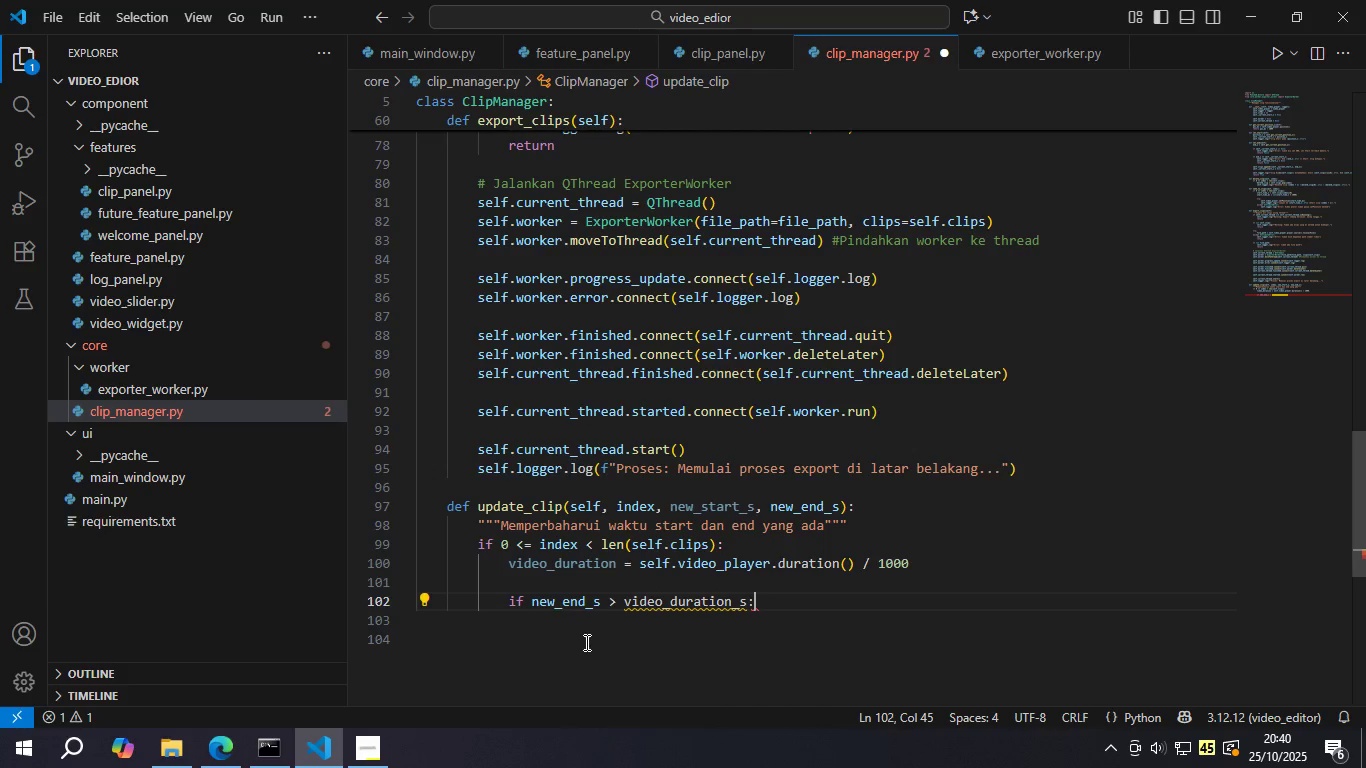 
key(Control+S)
 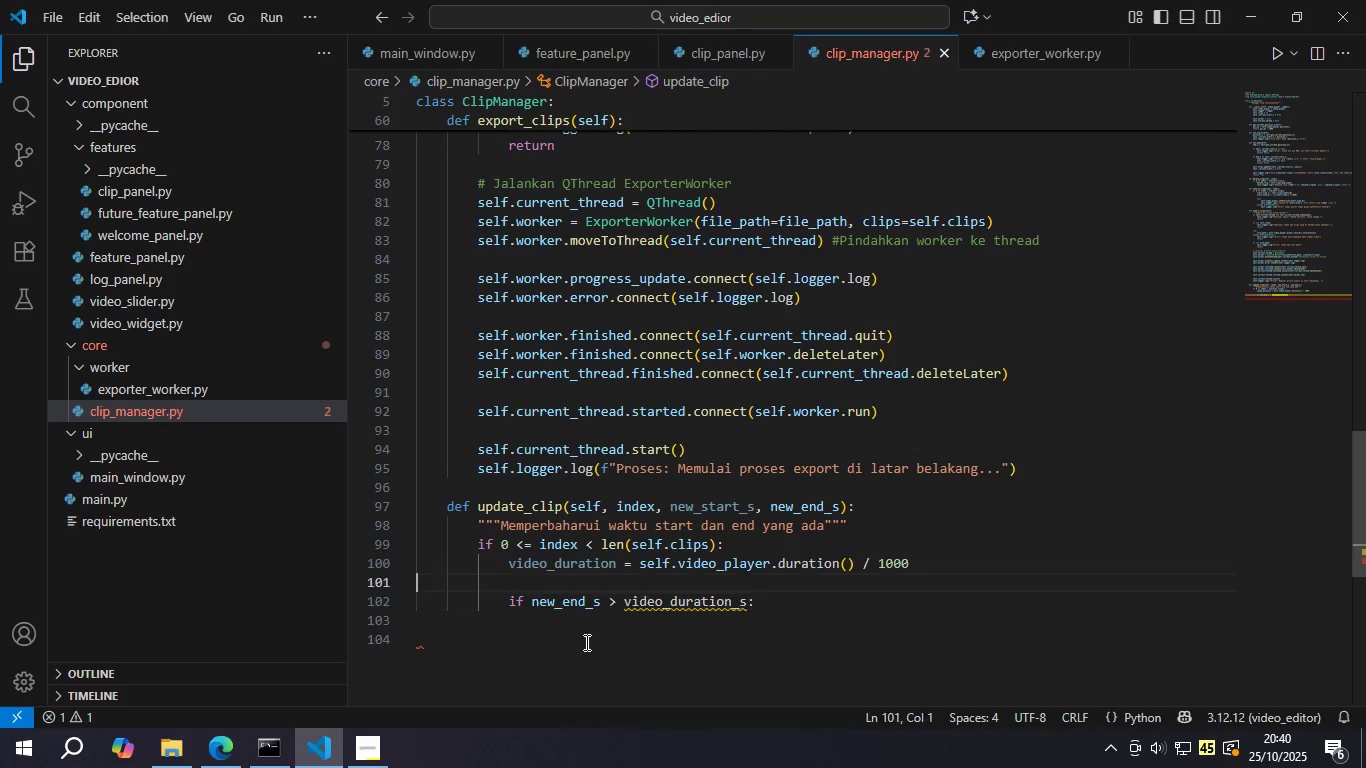 
key(ArrowUp)
 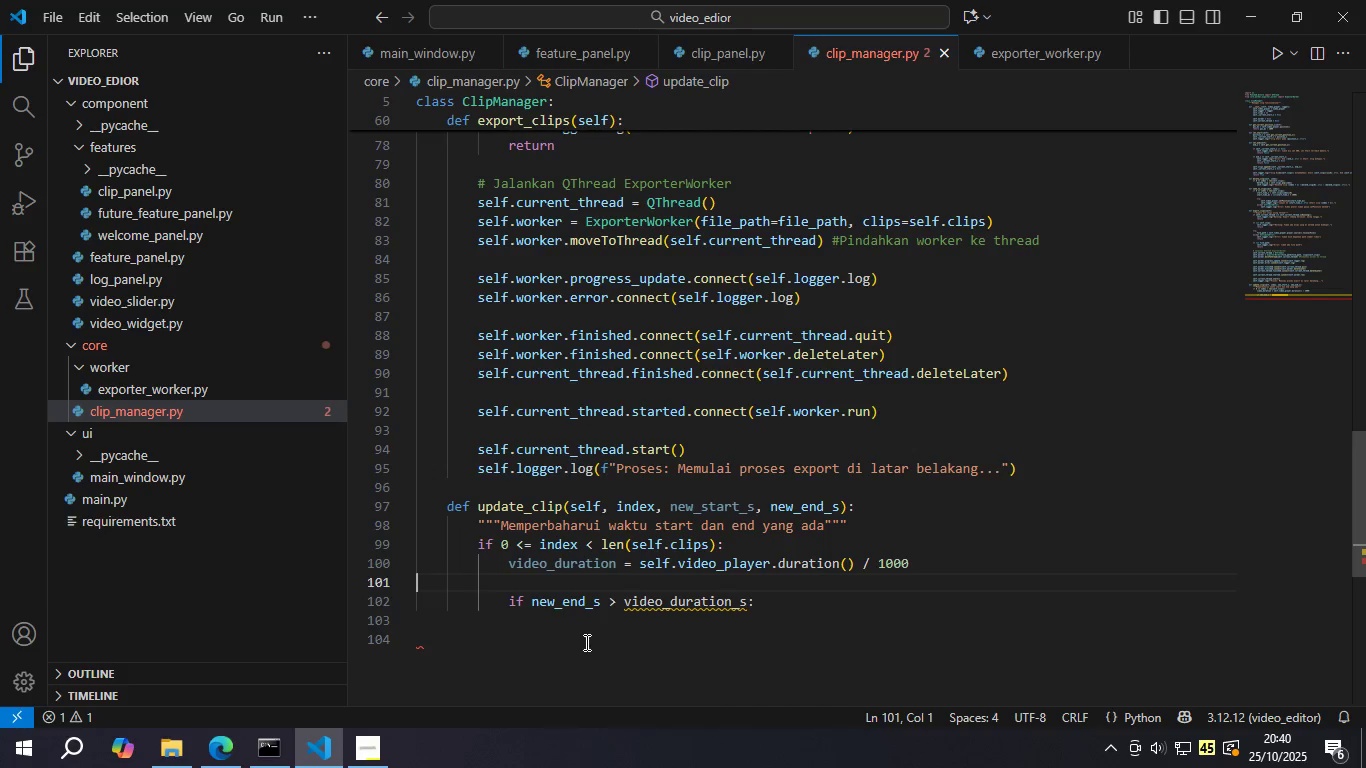 
key(ArrowUp)
 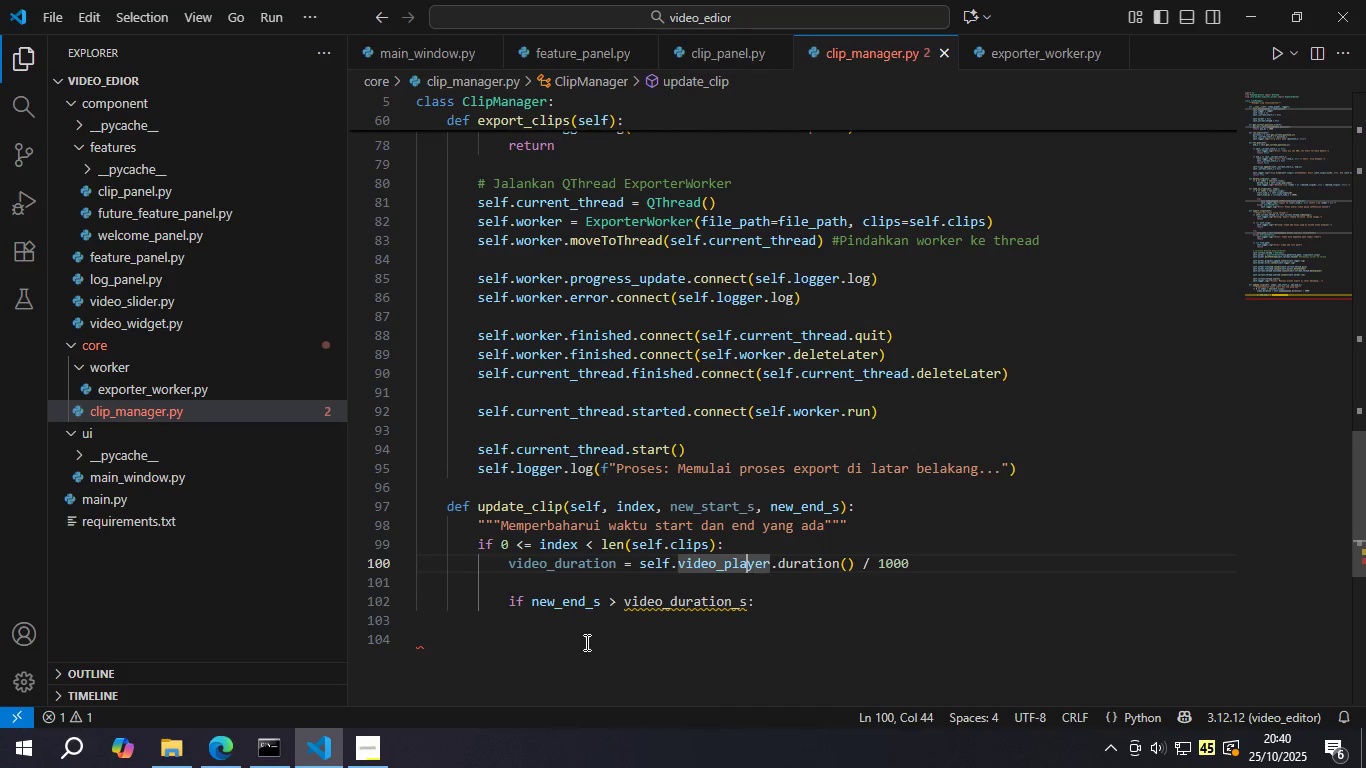 
hold_key(key=ArrowLeft, duration=0.98)
 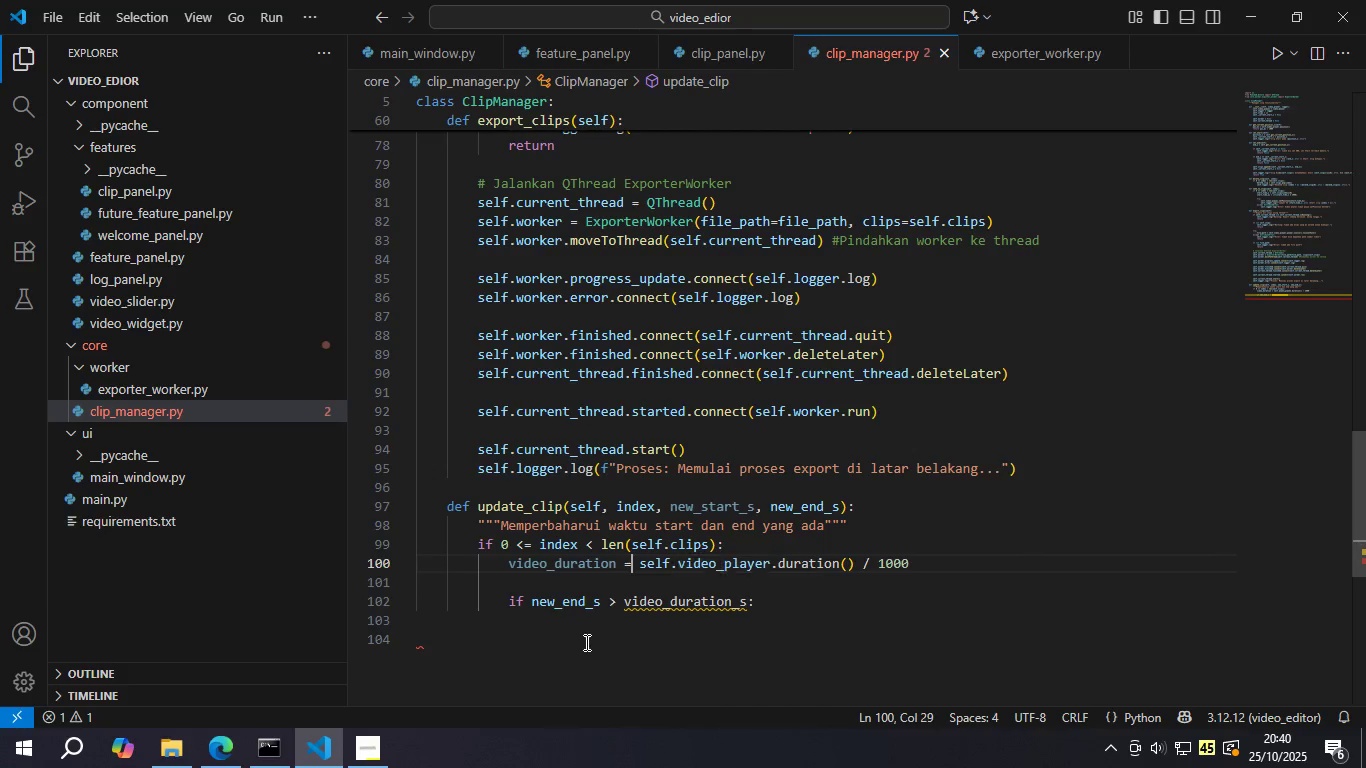 
key(ArrowLeft)
 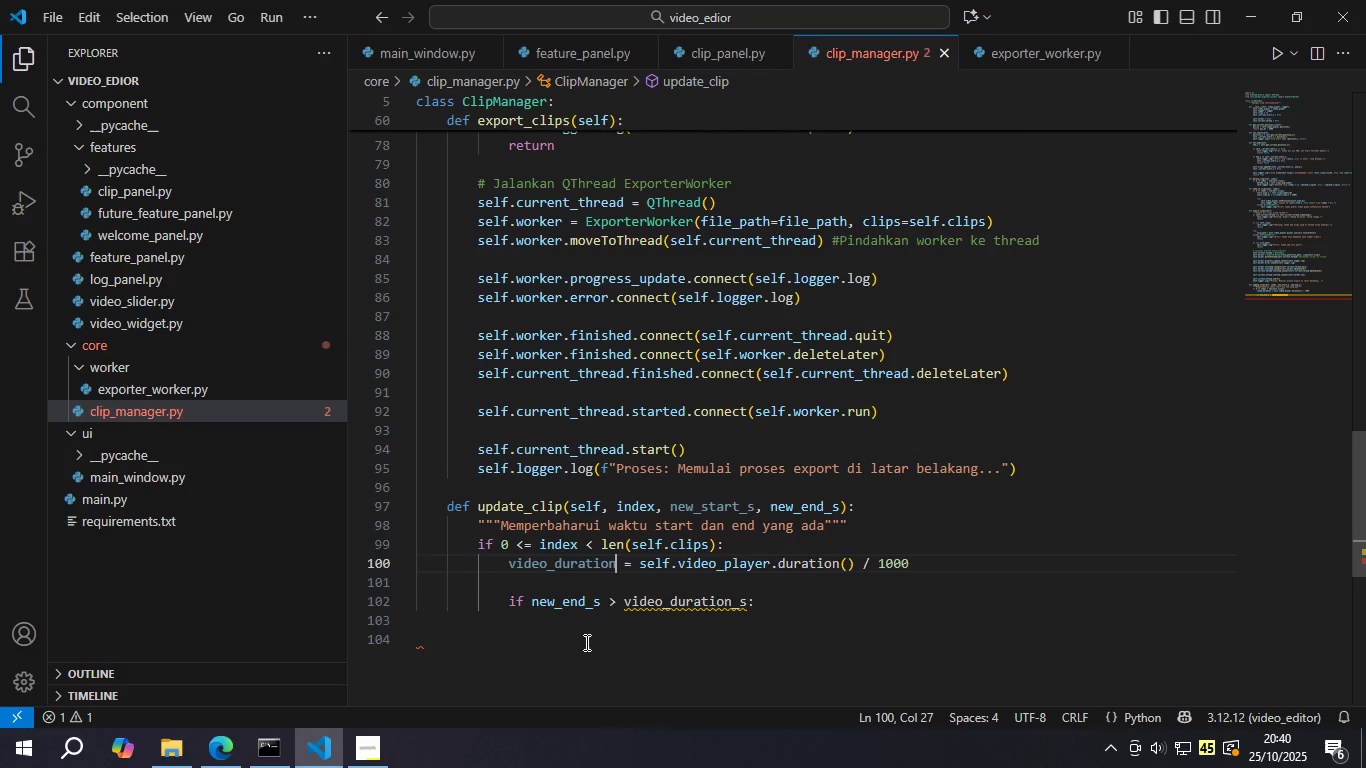 
key(ArrowLeft)
 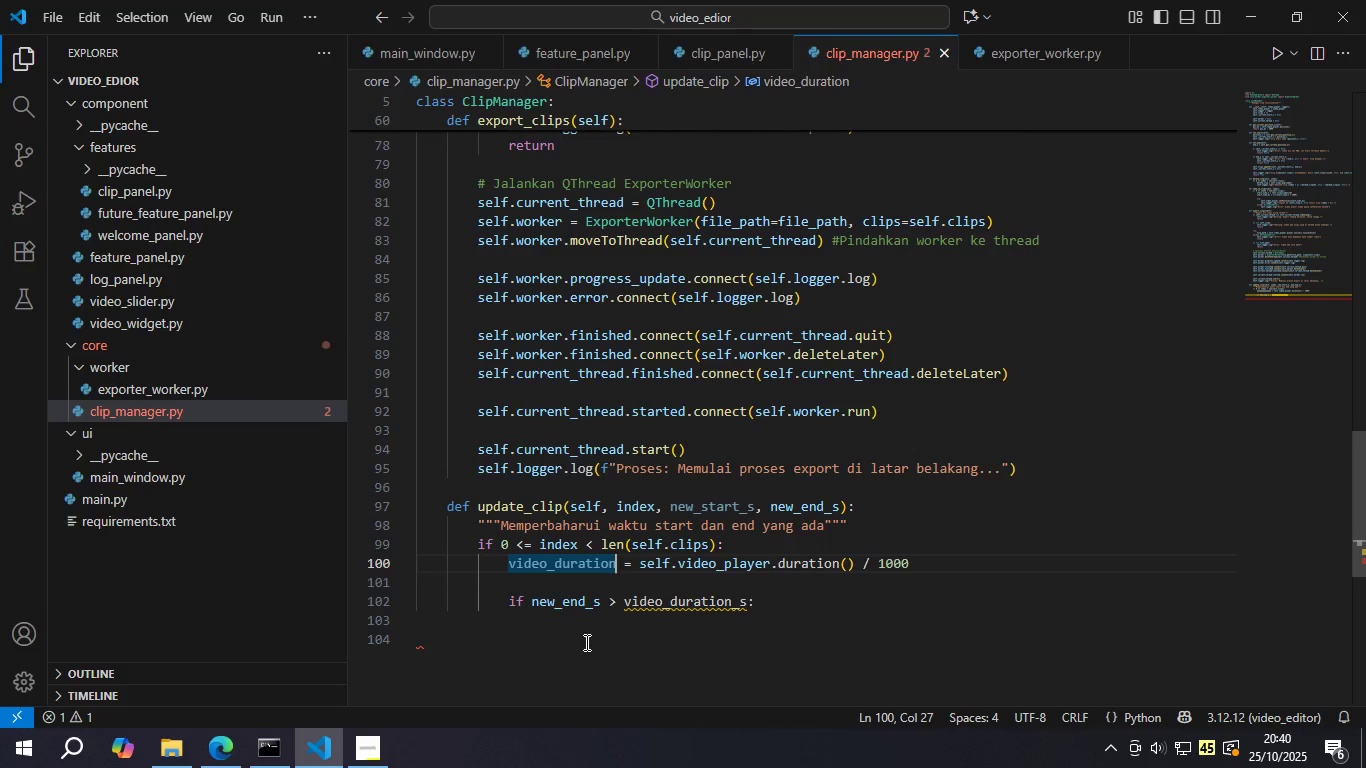 
key(Shift+ShiftLeft)
 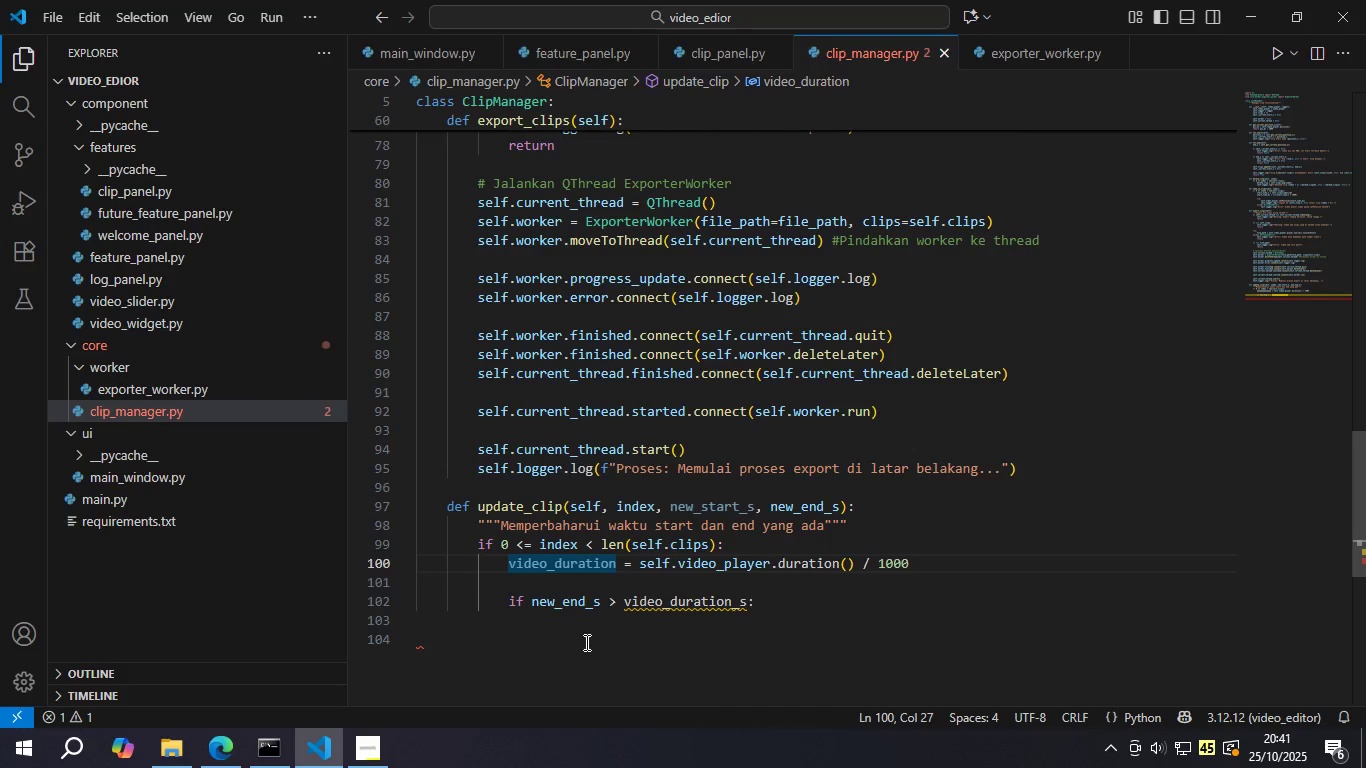 
key(Shift+Minus)
 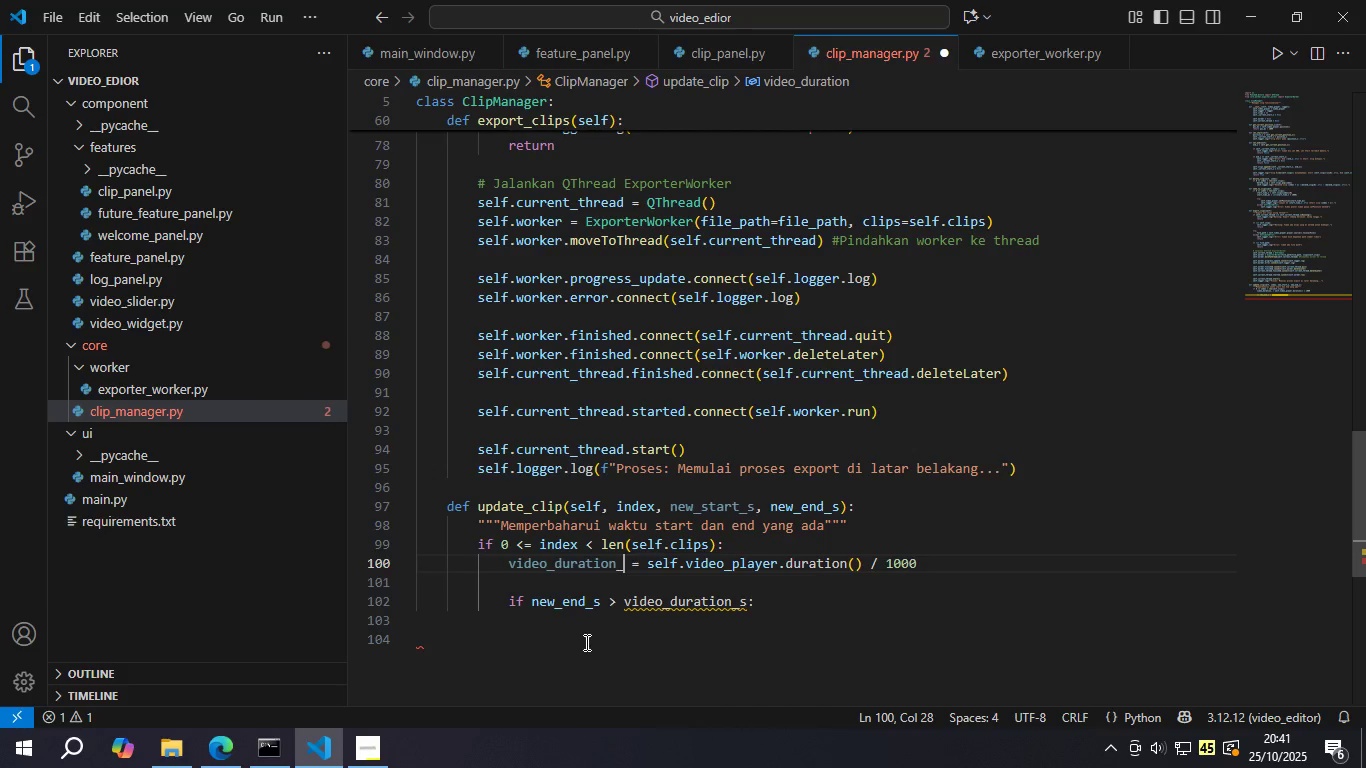 
key(S)
 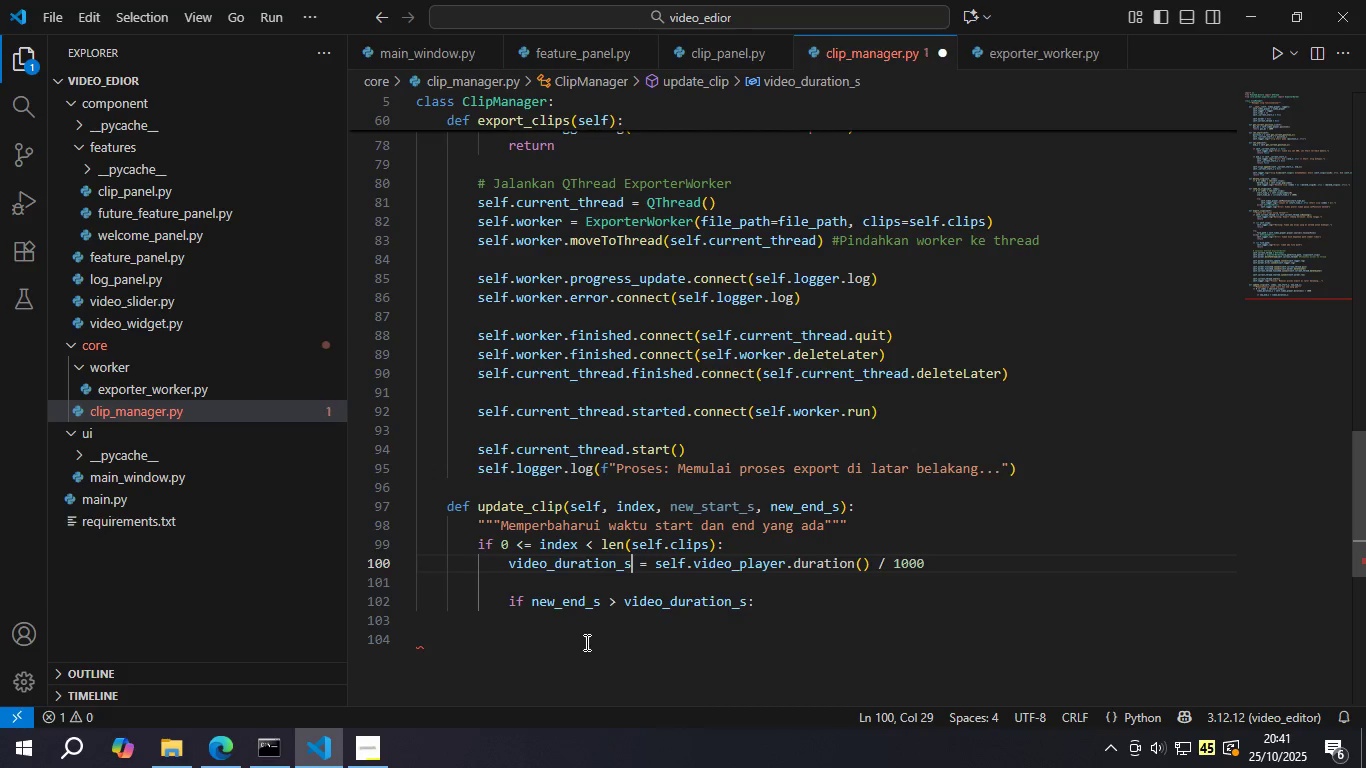 
key(Control+ControlLeft)
 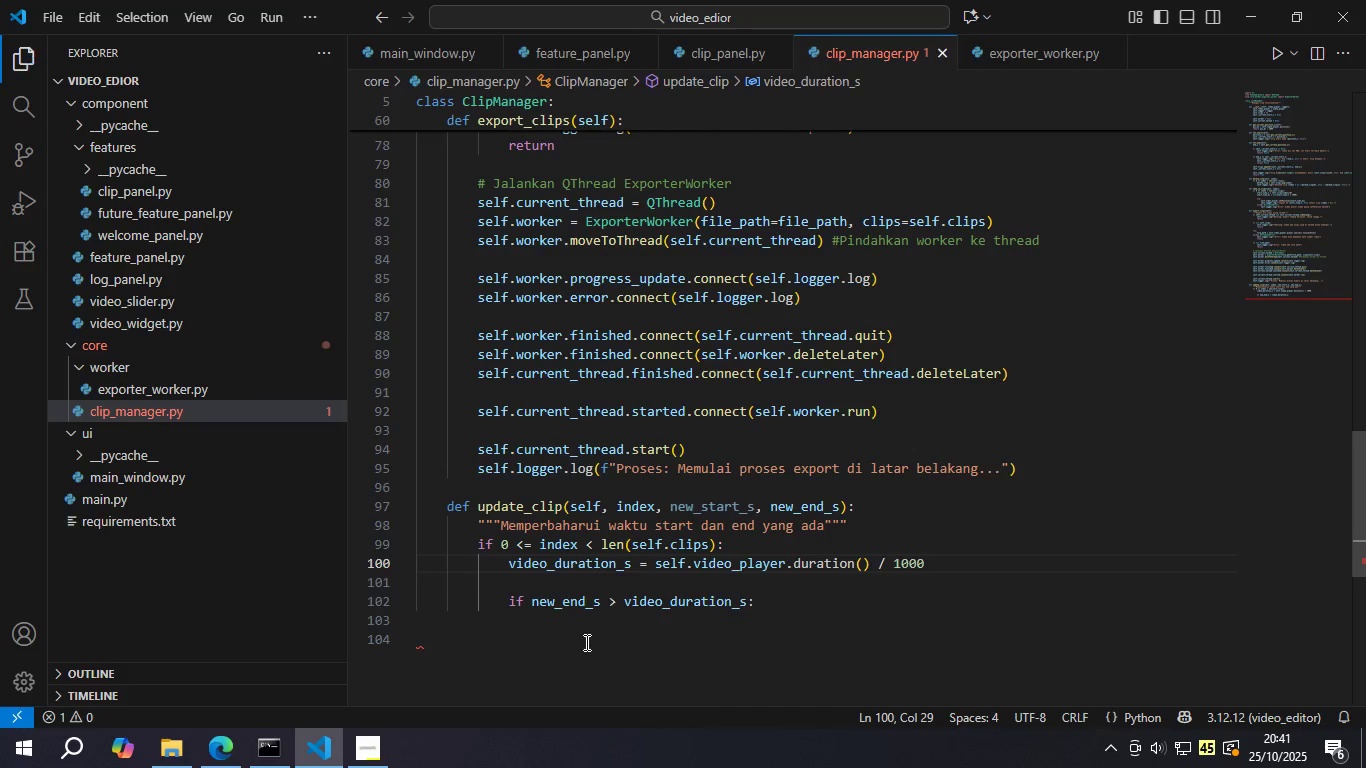 
key(Control+S)
 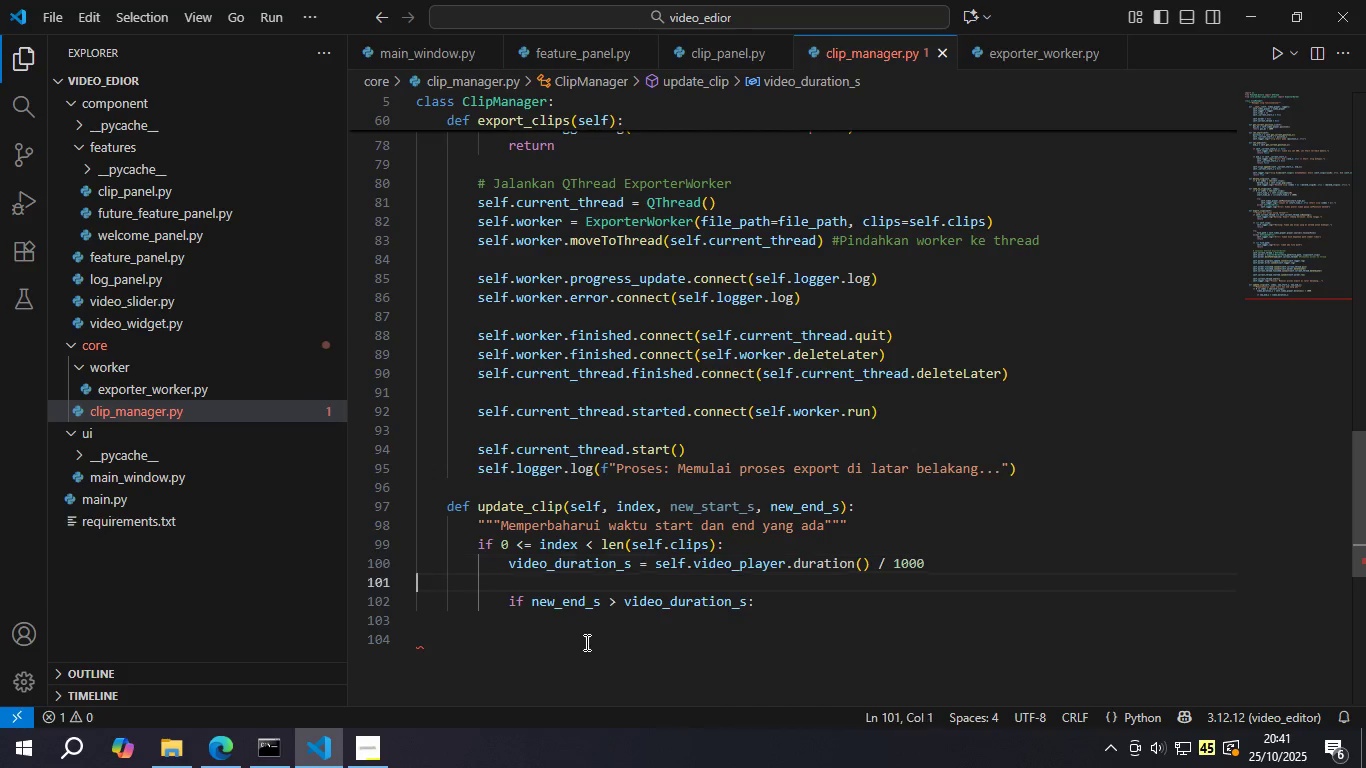 
key(ArrowDown)
 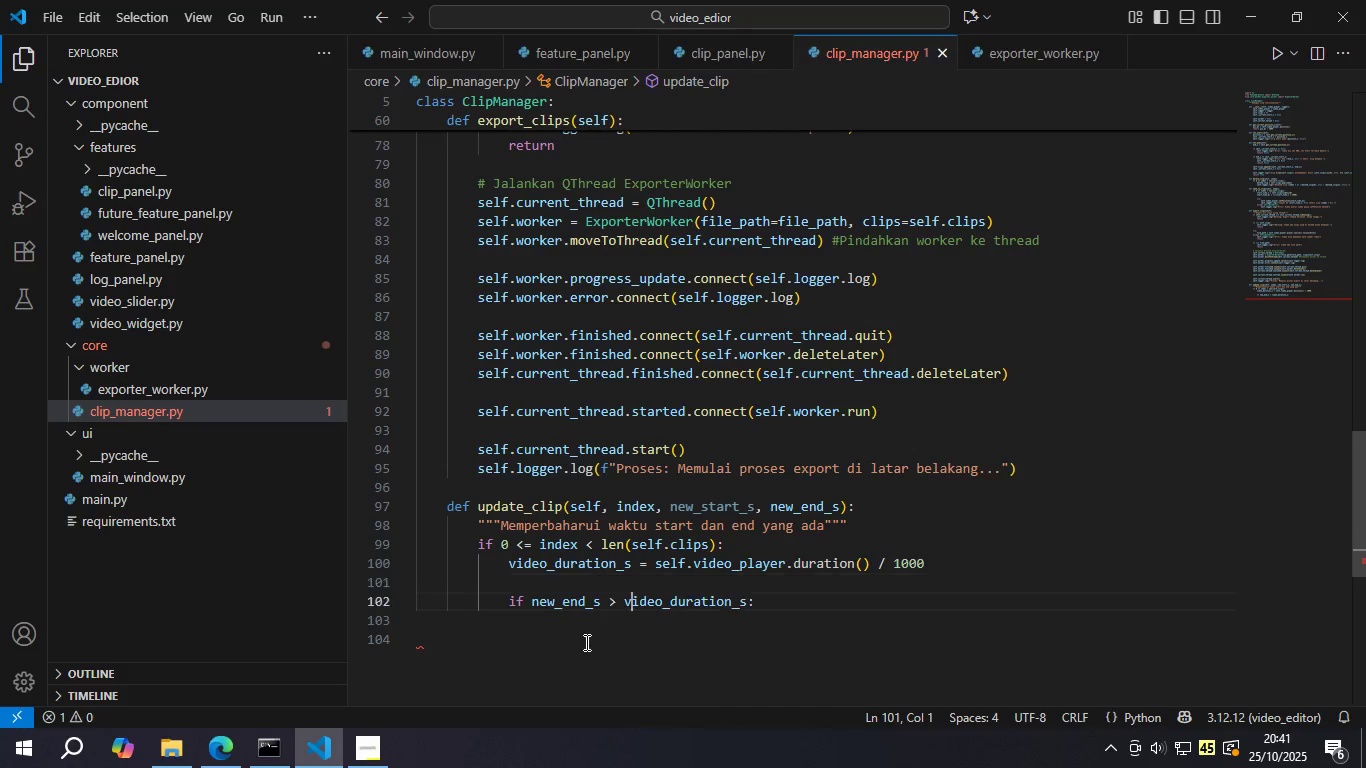 
key(ArrowDown)
 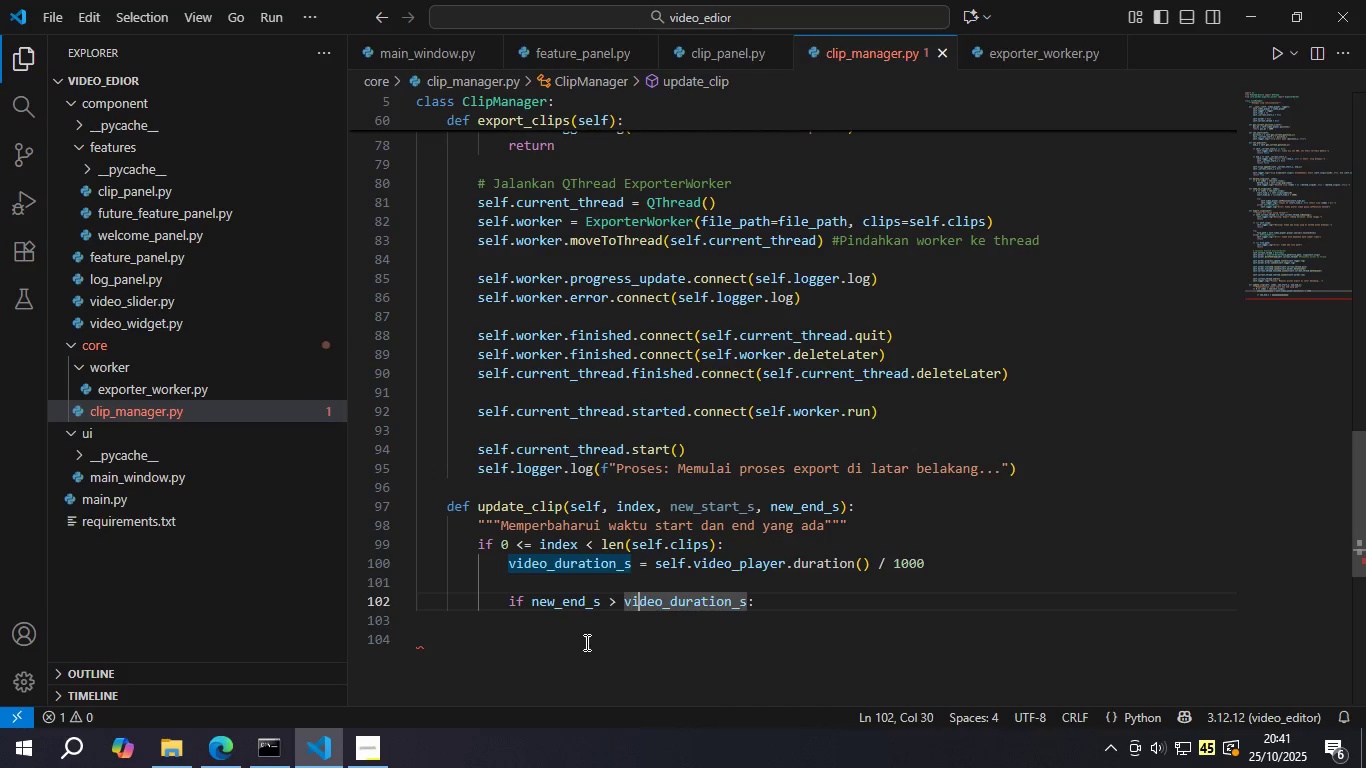 
hold_key(key=ArrowRight, duration=0.95)
 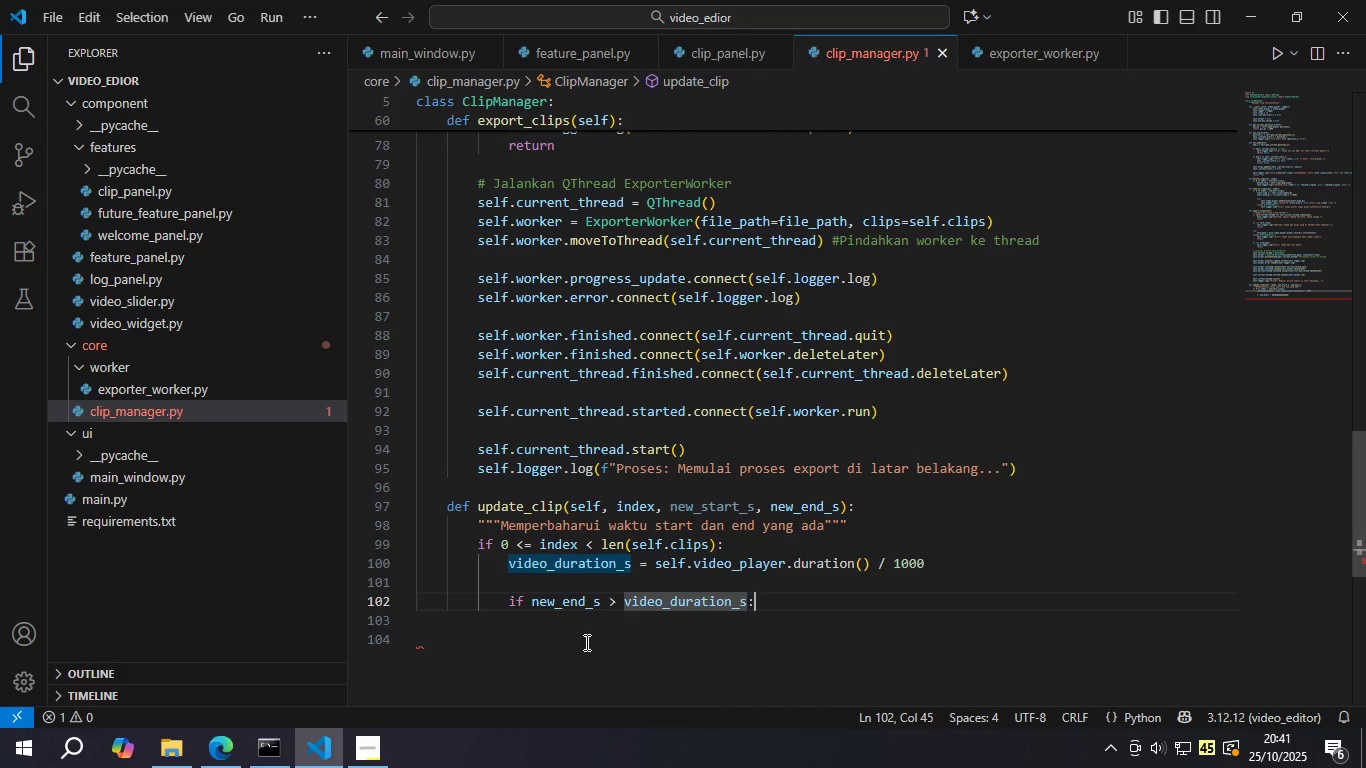 
key(ArrowRight)
 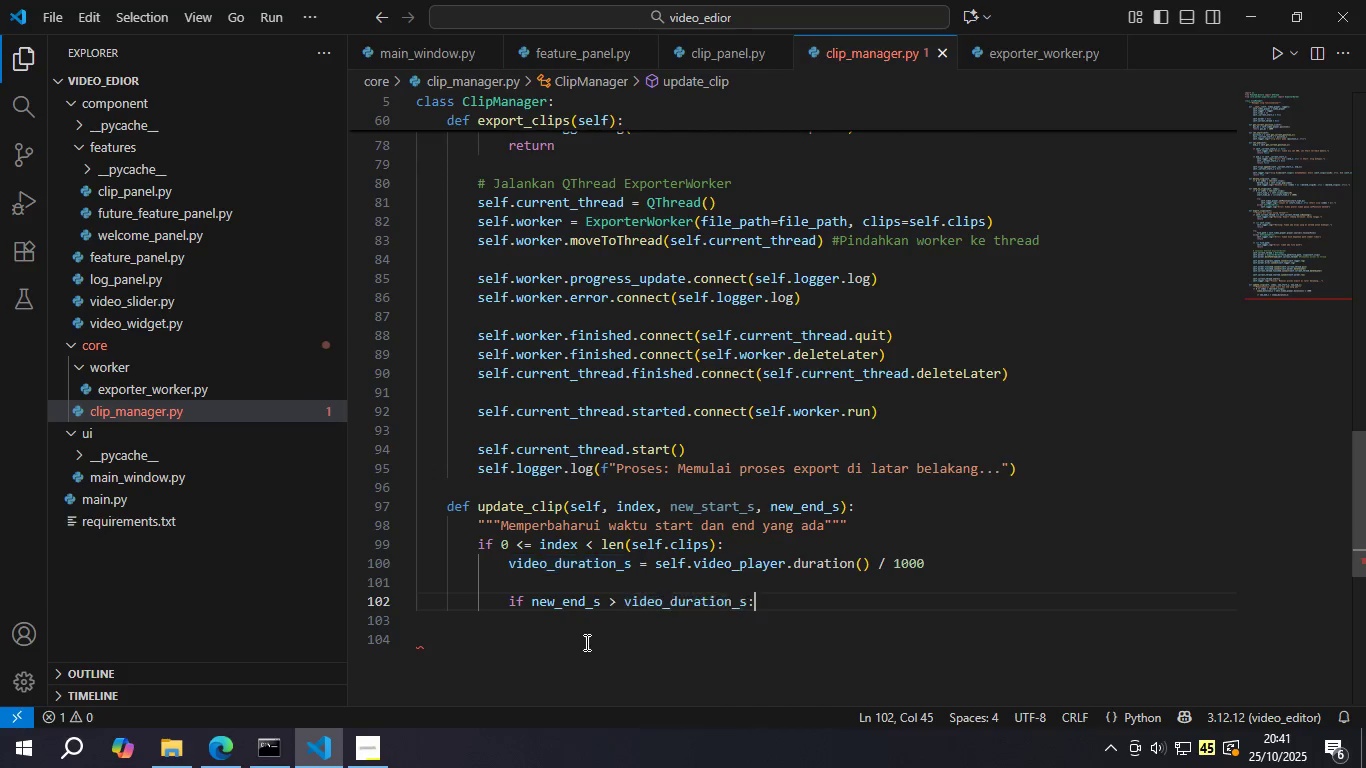 
key(ArrowRight)
 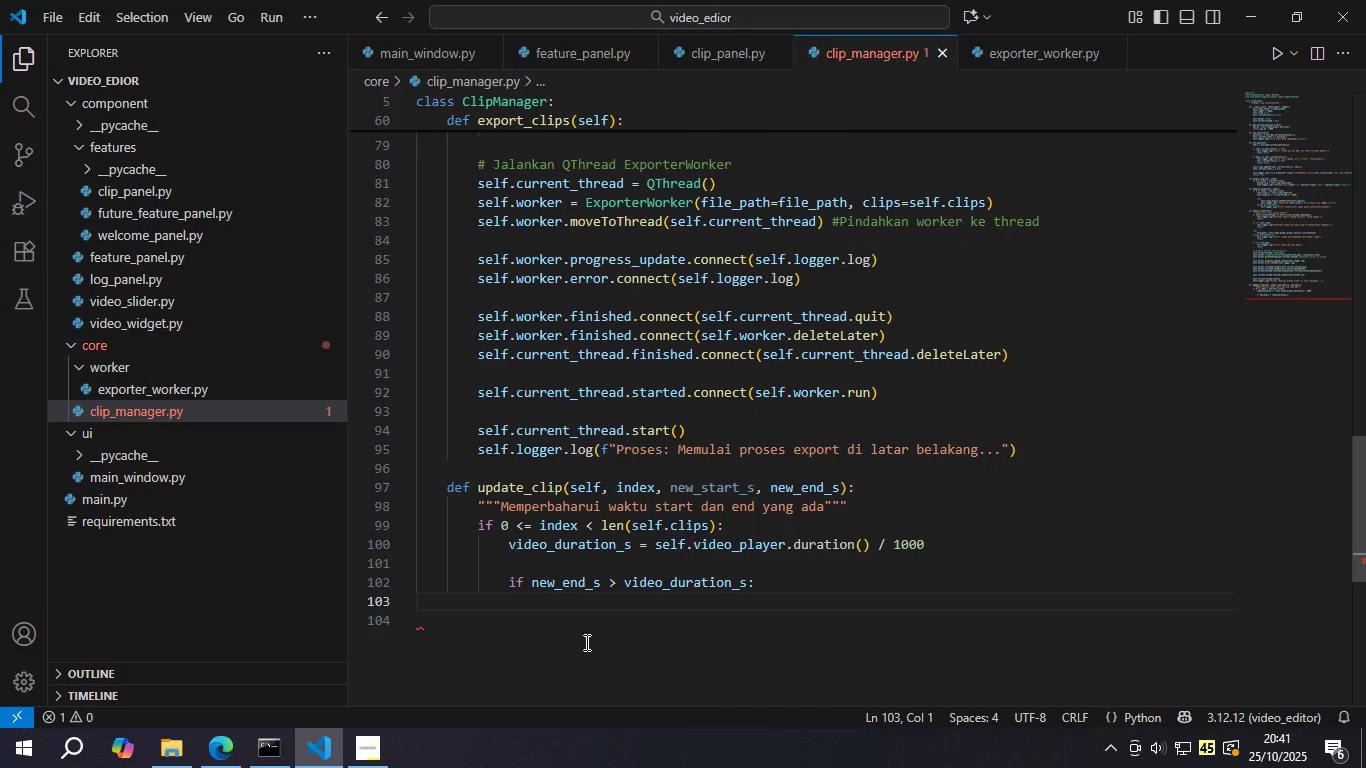 
key(ArrowLeft)
 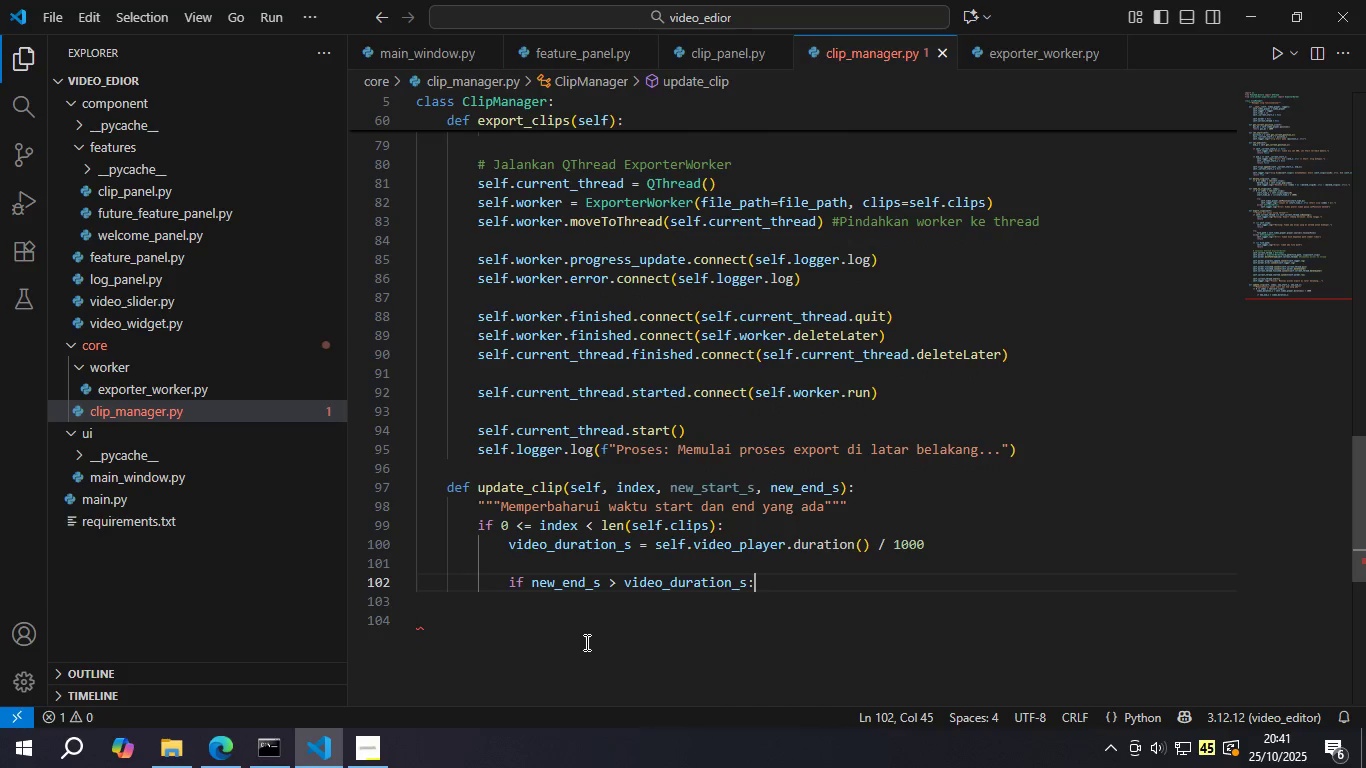 
key(Enter)
 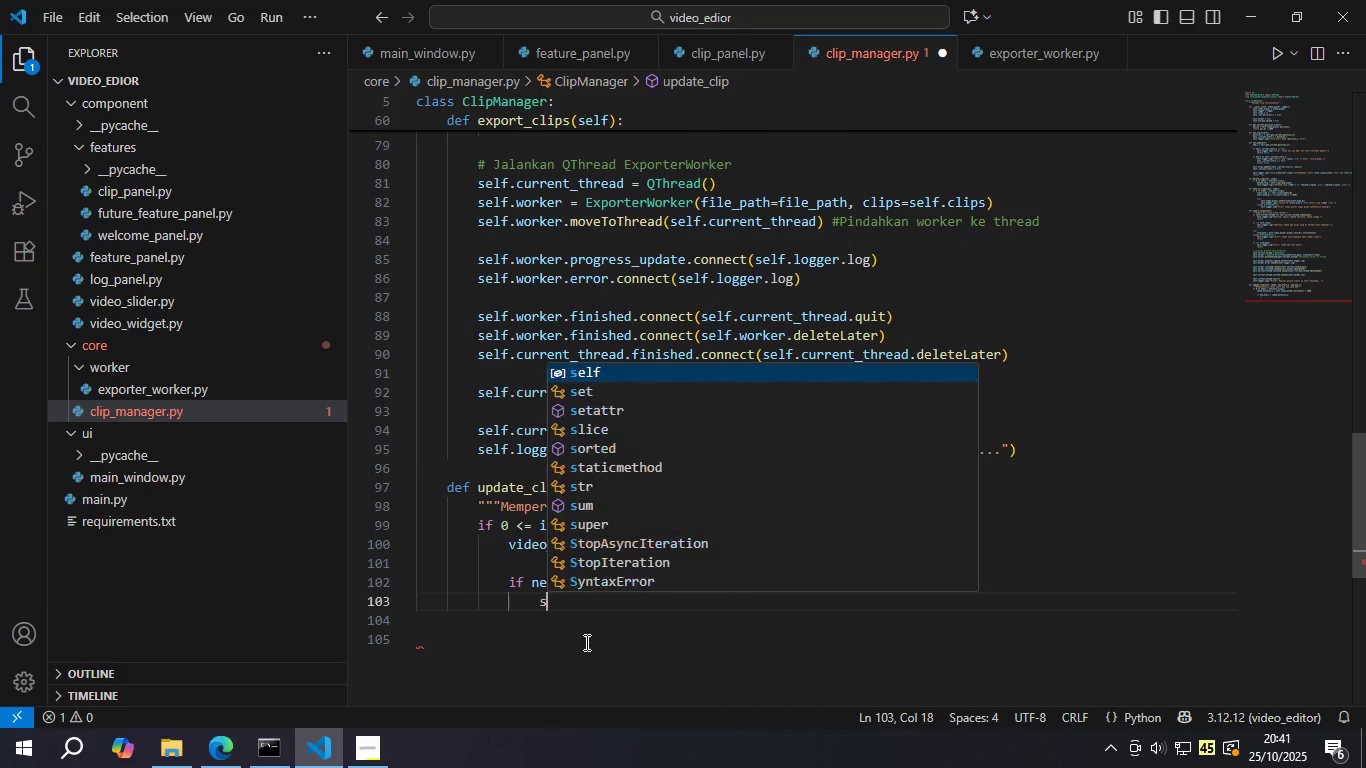 
type(self.logger.log(Error)
key(Backspace)
key(Backspace)
key(Backspace)
key(Backspace)
key(Backspace)
type("Error: Waktu e)
key(Backspace)
type(End melebihi fura)
key(Backspace)
key(Backspace)
key(Backspace)
key(Backspace)
type(durasi vide.)
 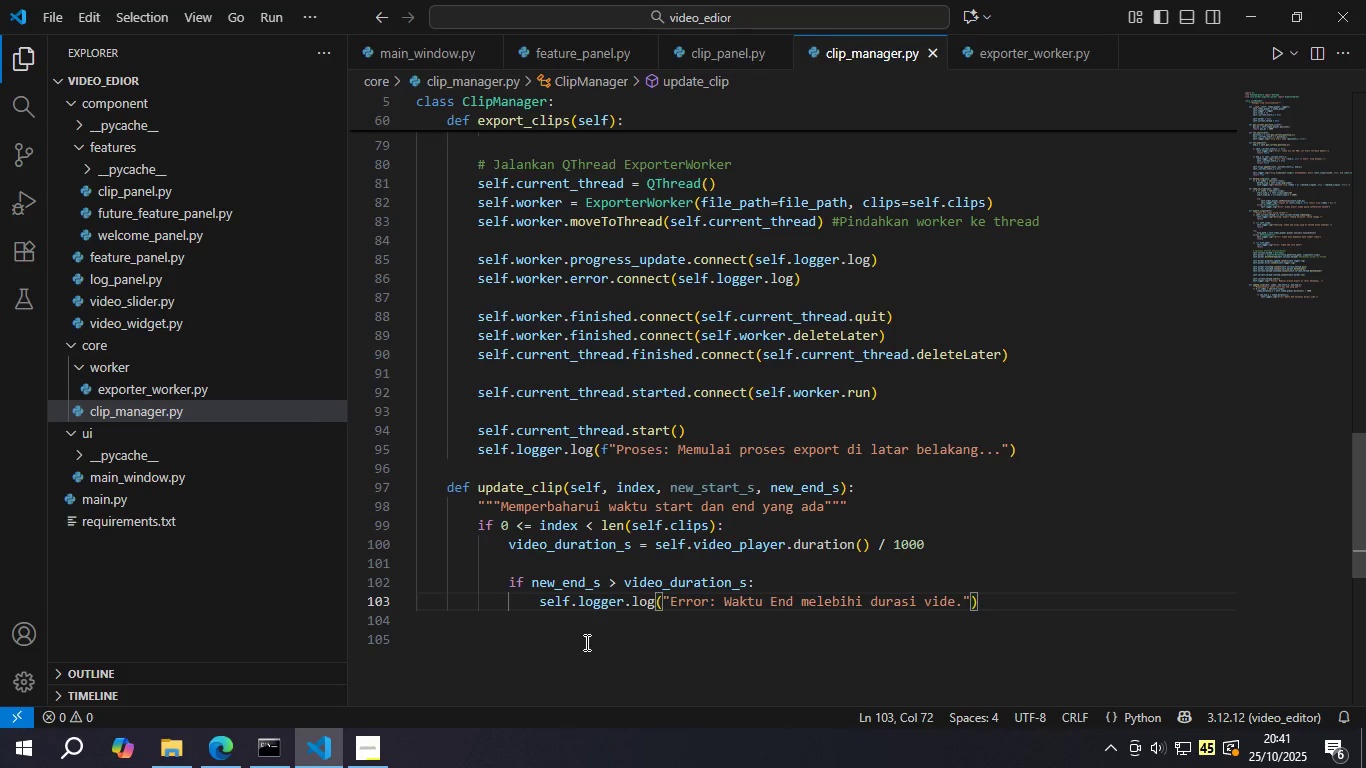 
 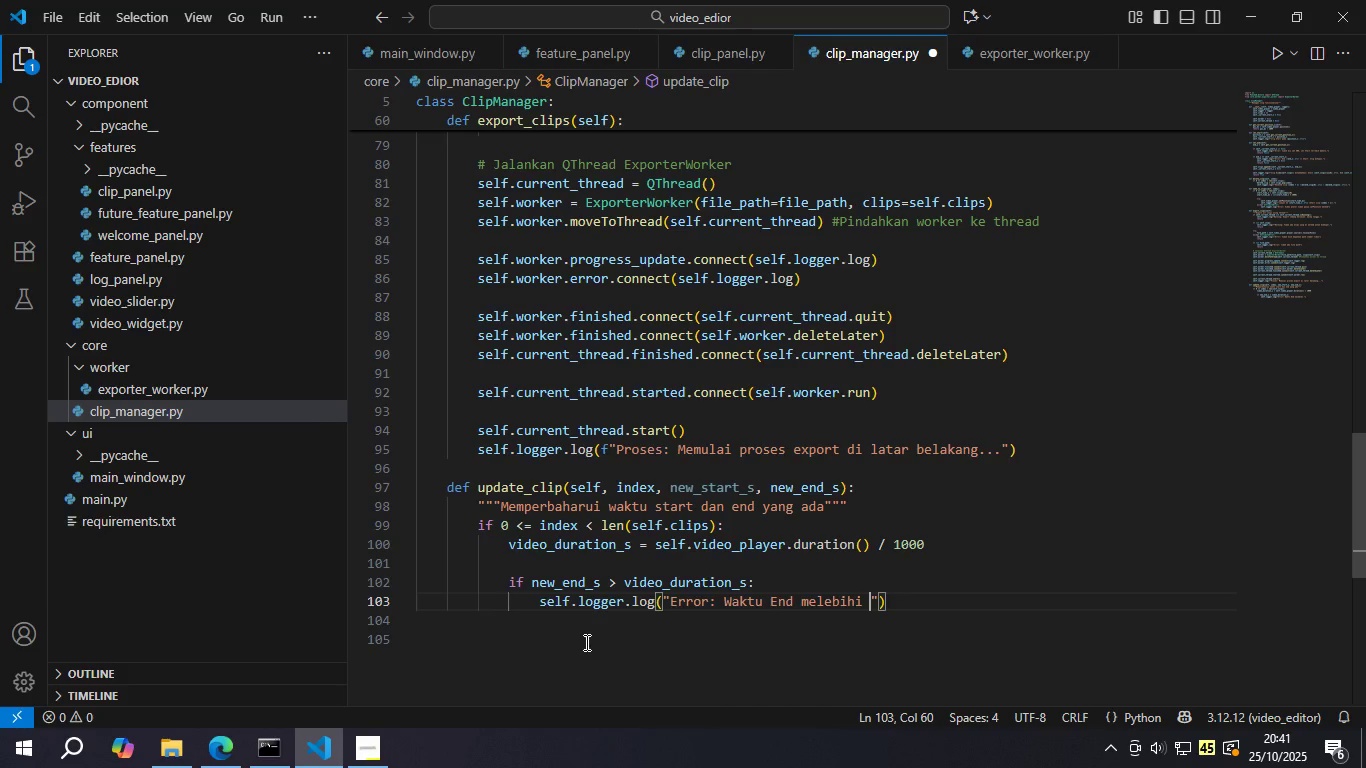 
key(Control+ControlLeft)
 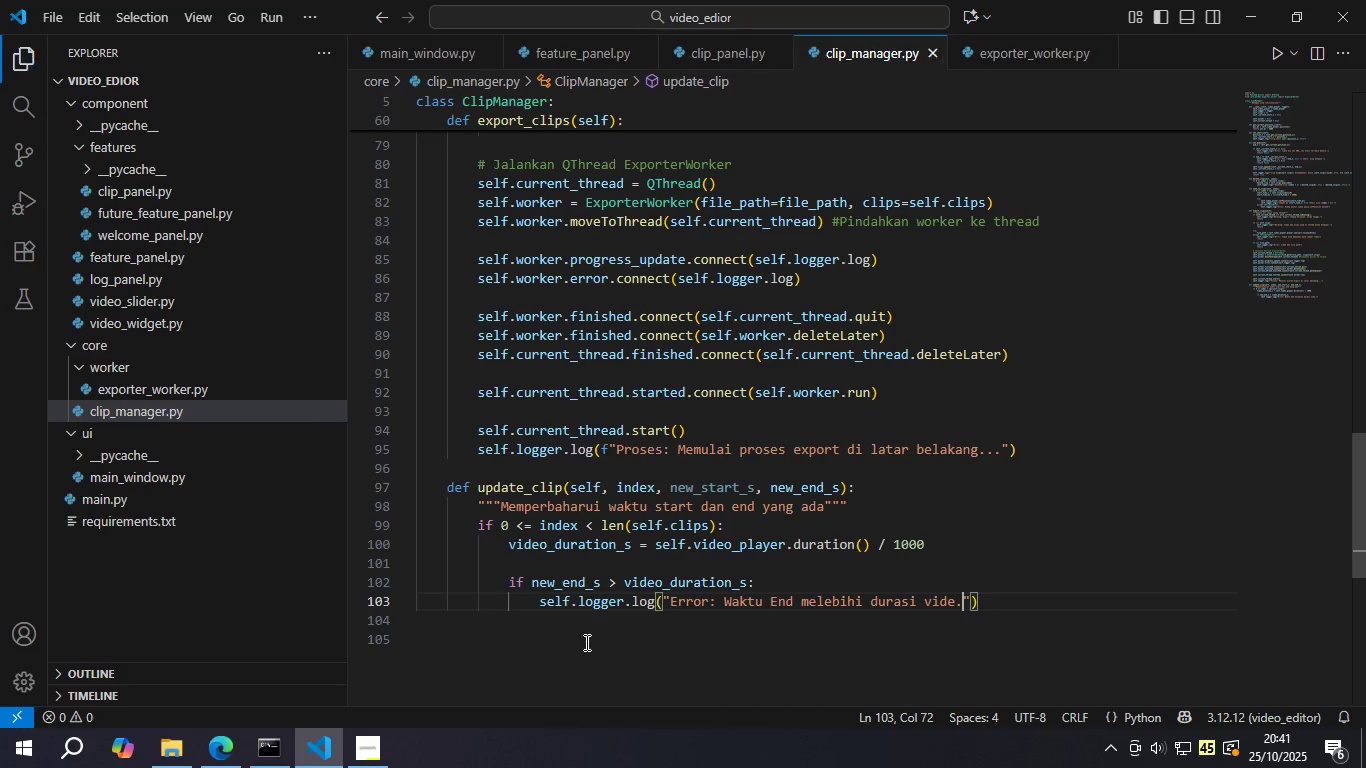 
key(Control+S)
 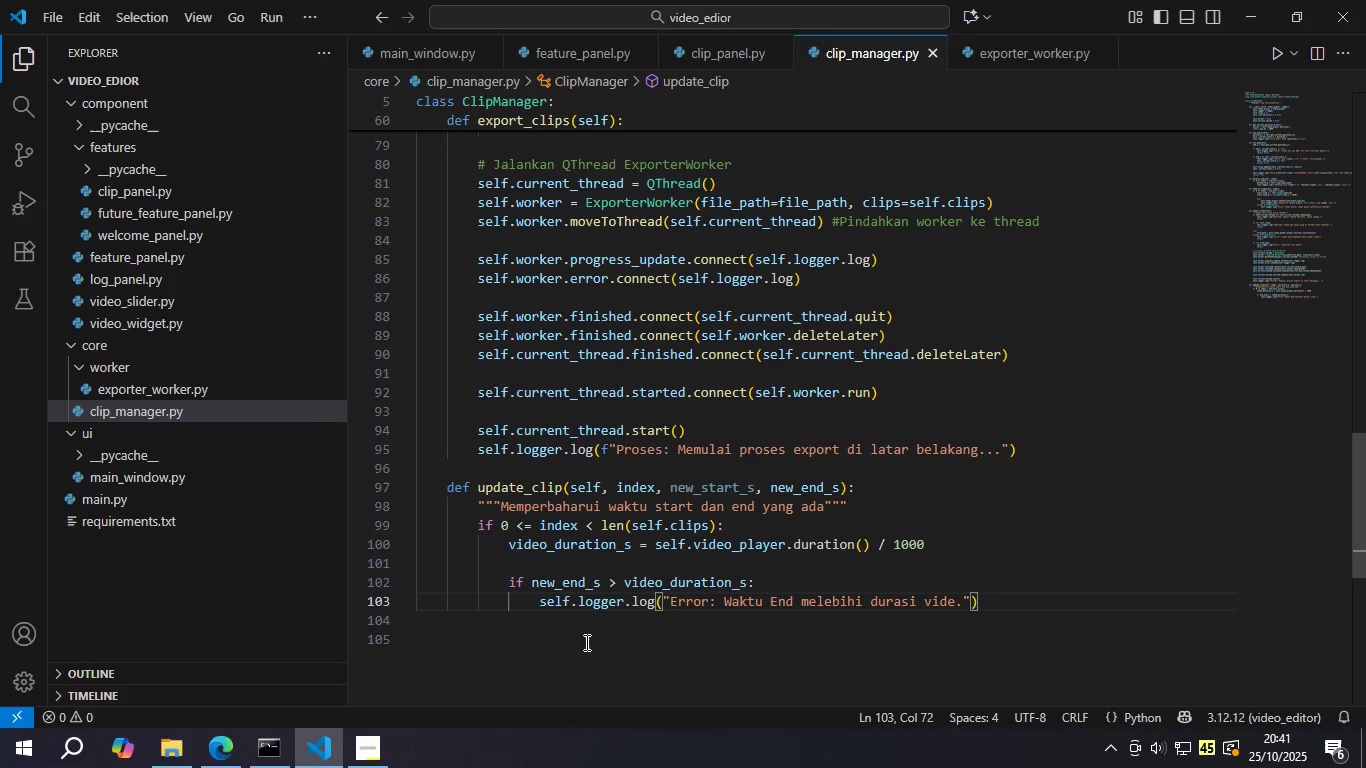 
key(Backspace)
 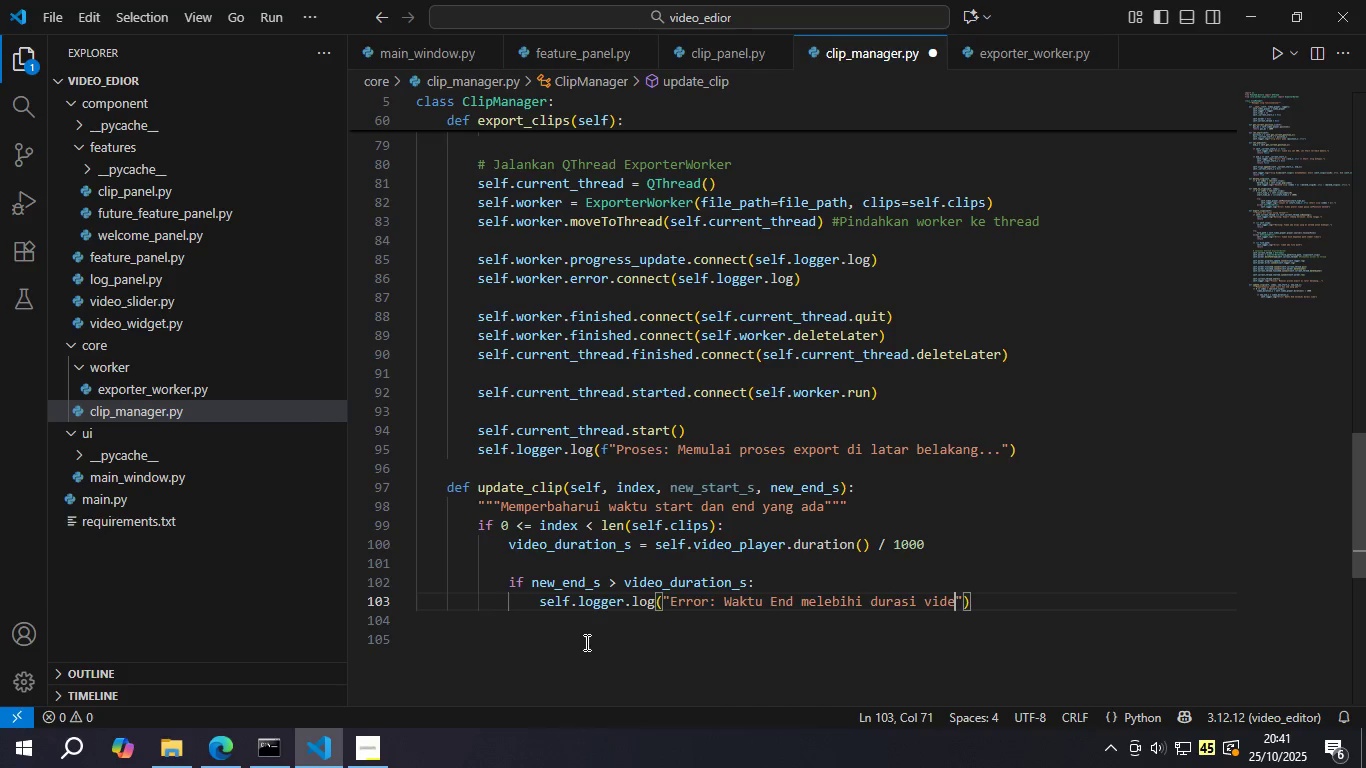 
key(O)
 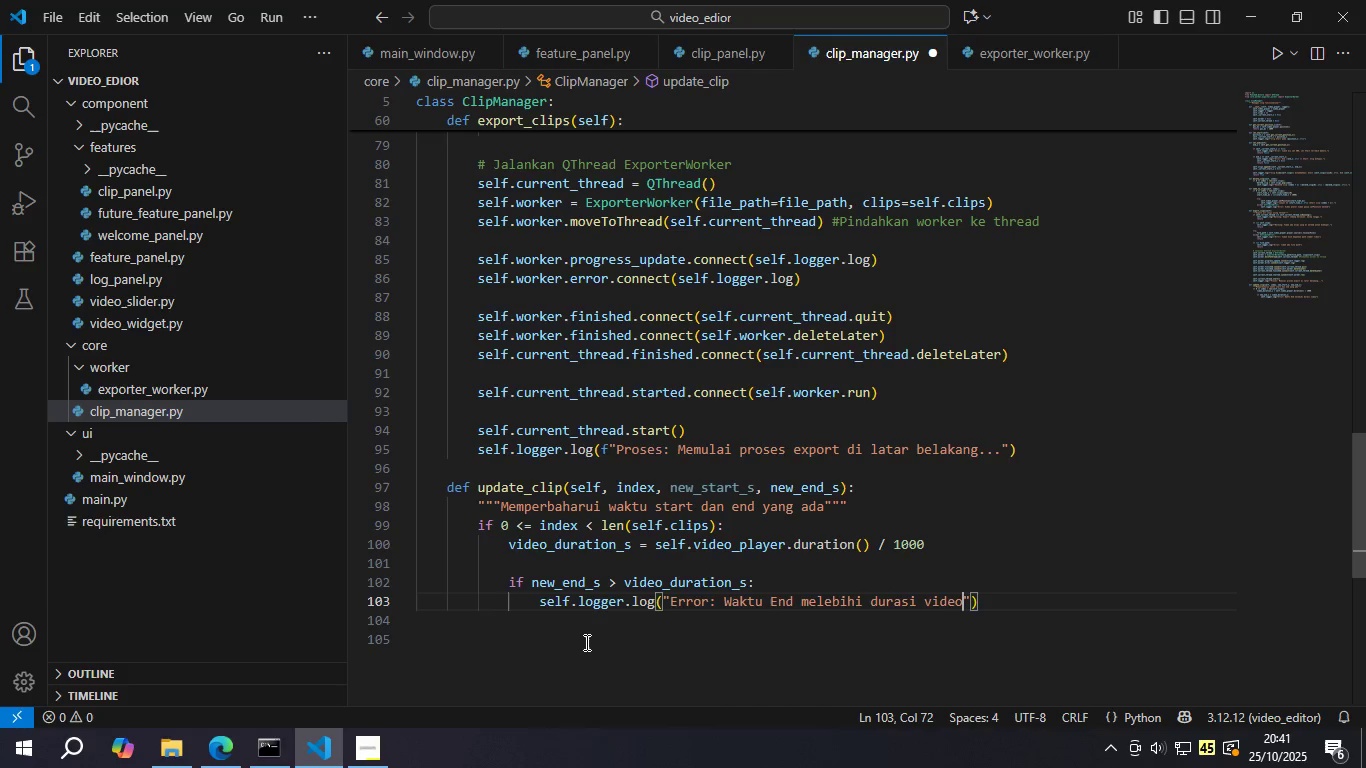 
key(Period)
 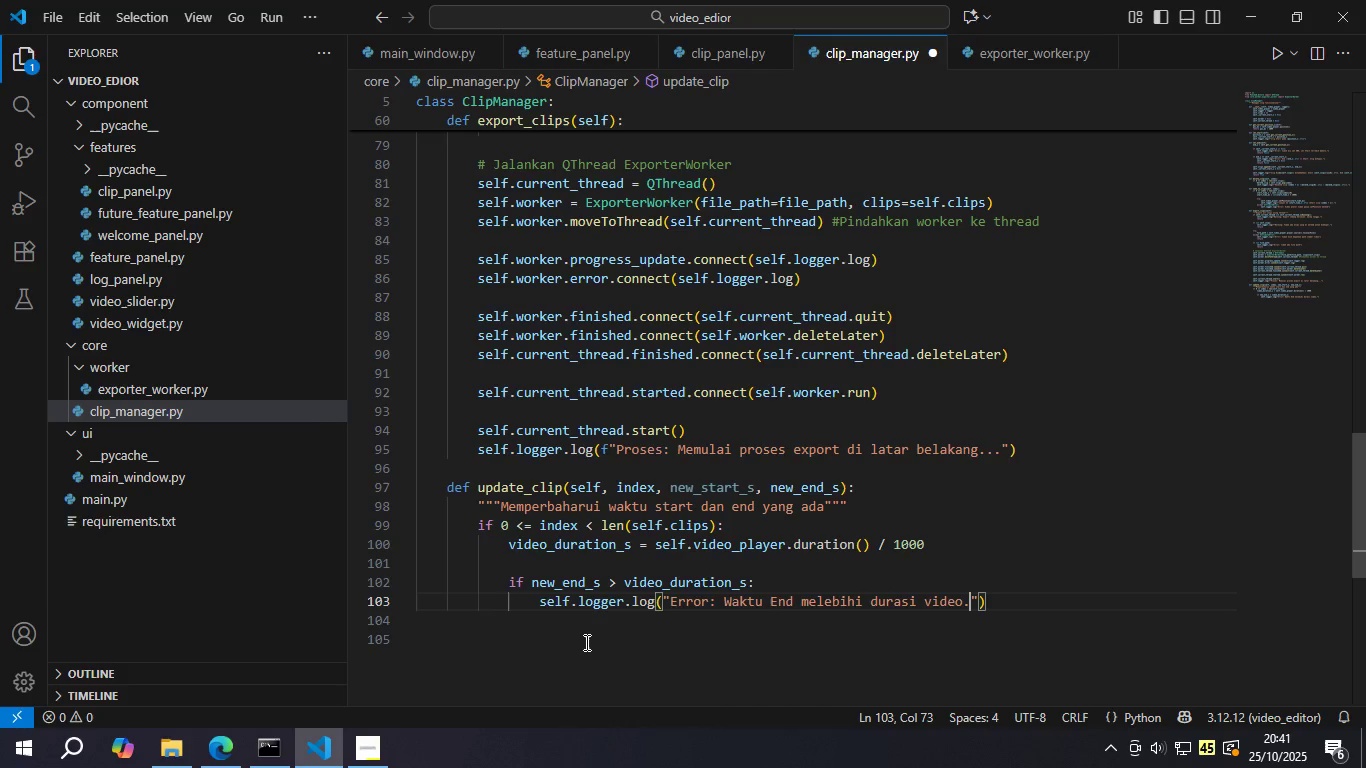 
key(Control+ControlLeft)
 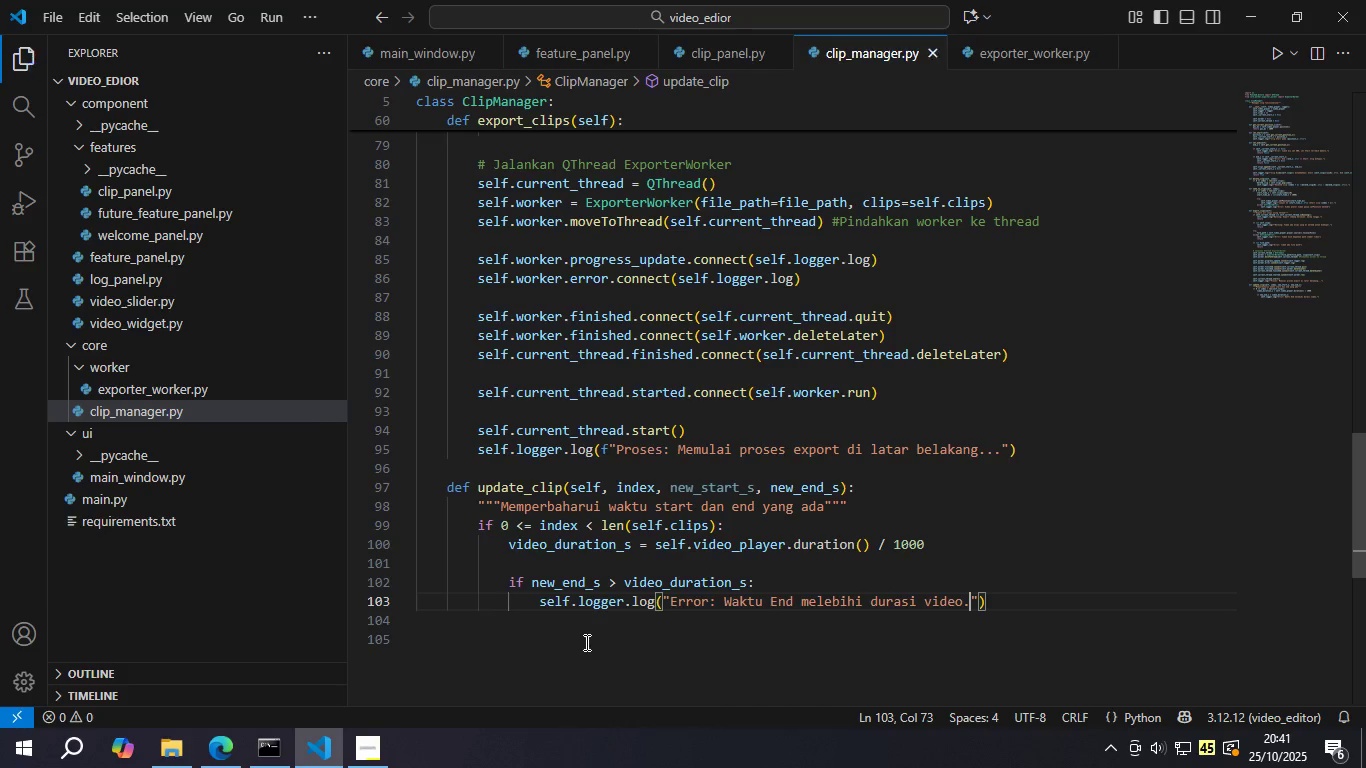 
key(Control+S)
 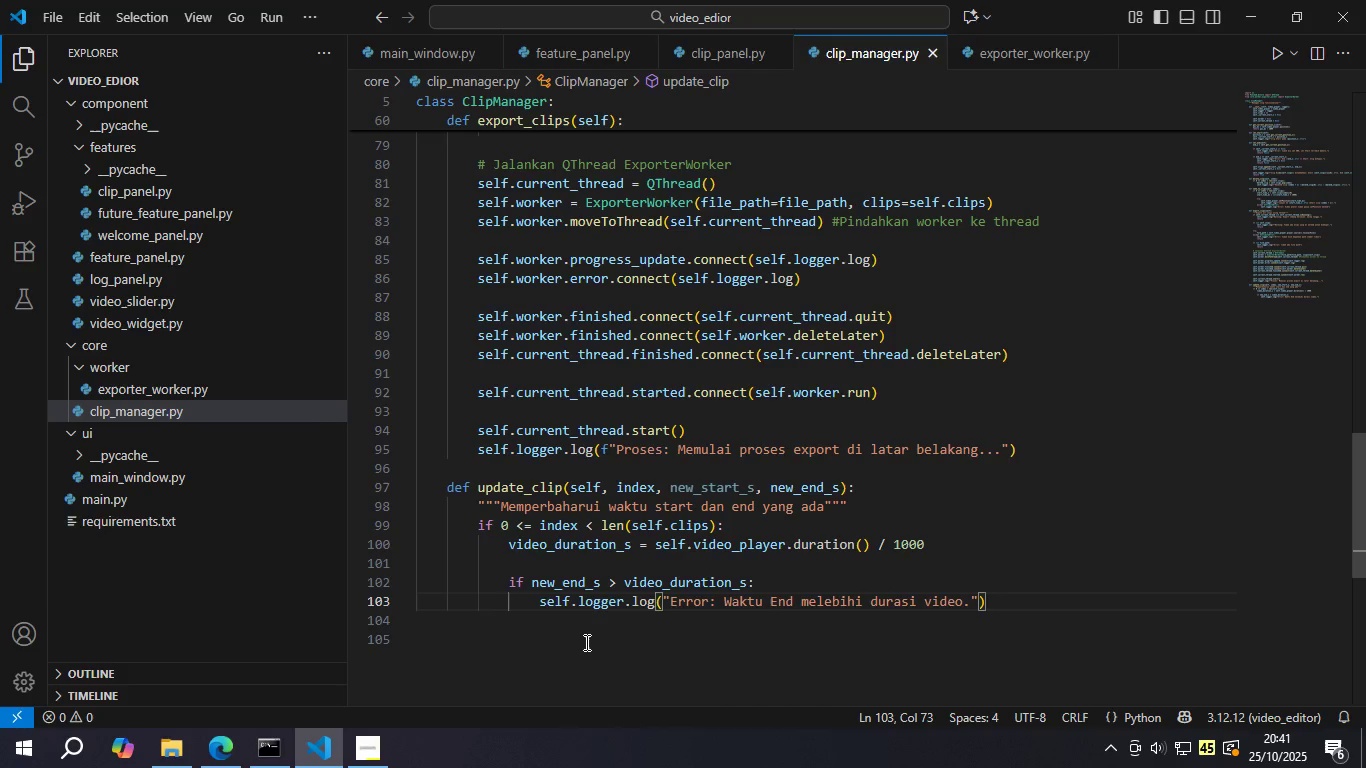 
key(ArrowRight)
 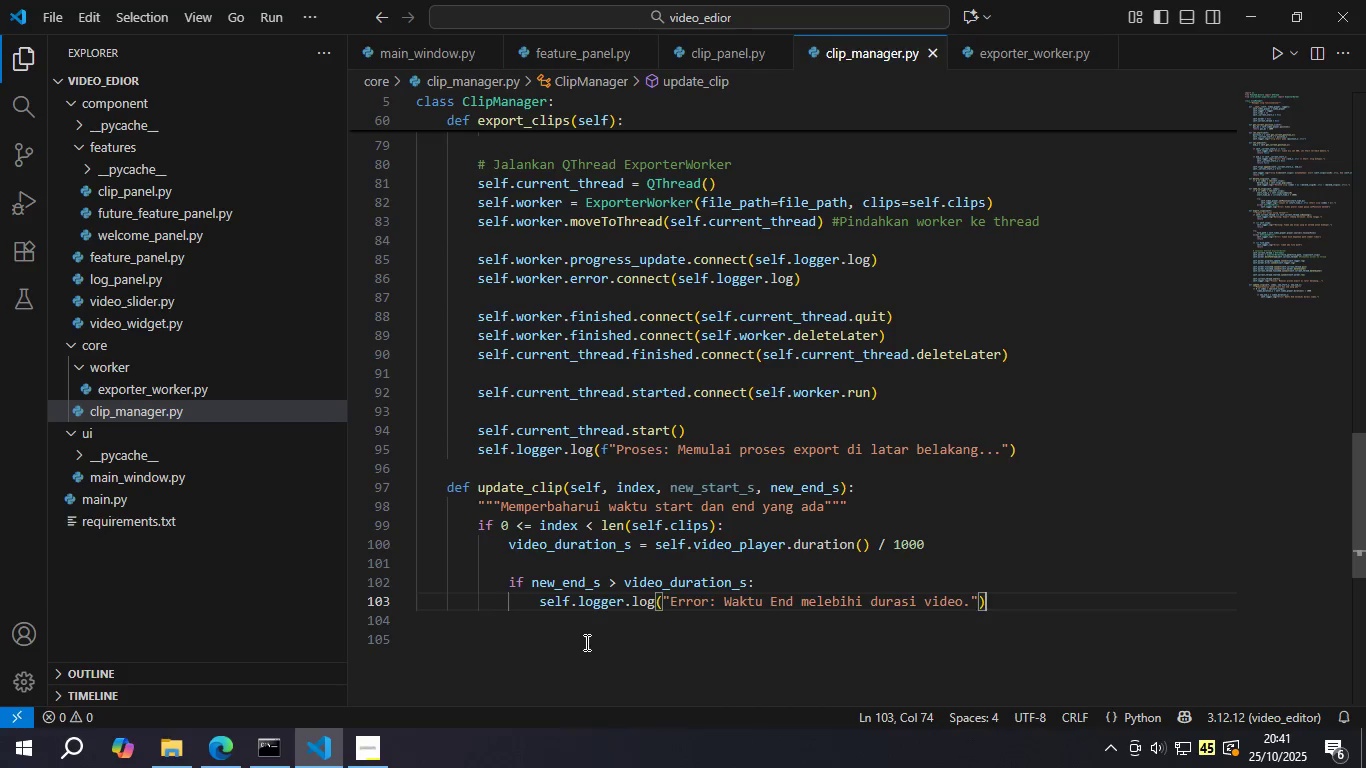 
key(ArrowRight)
 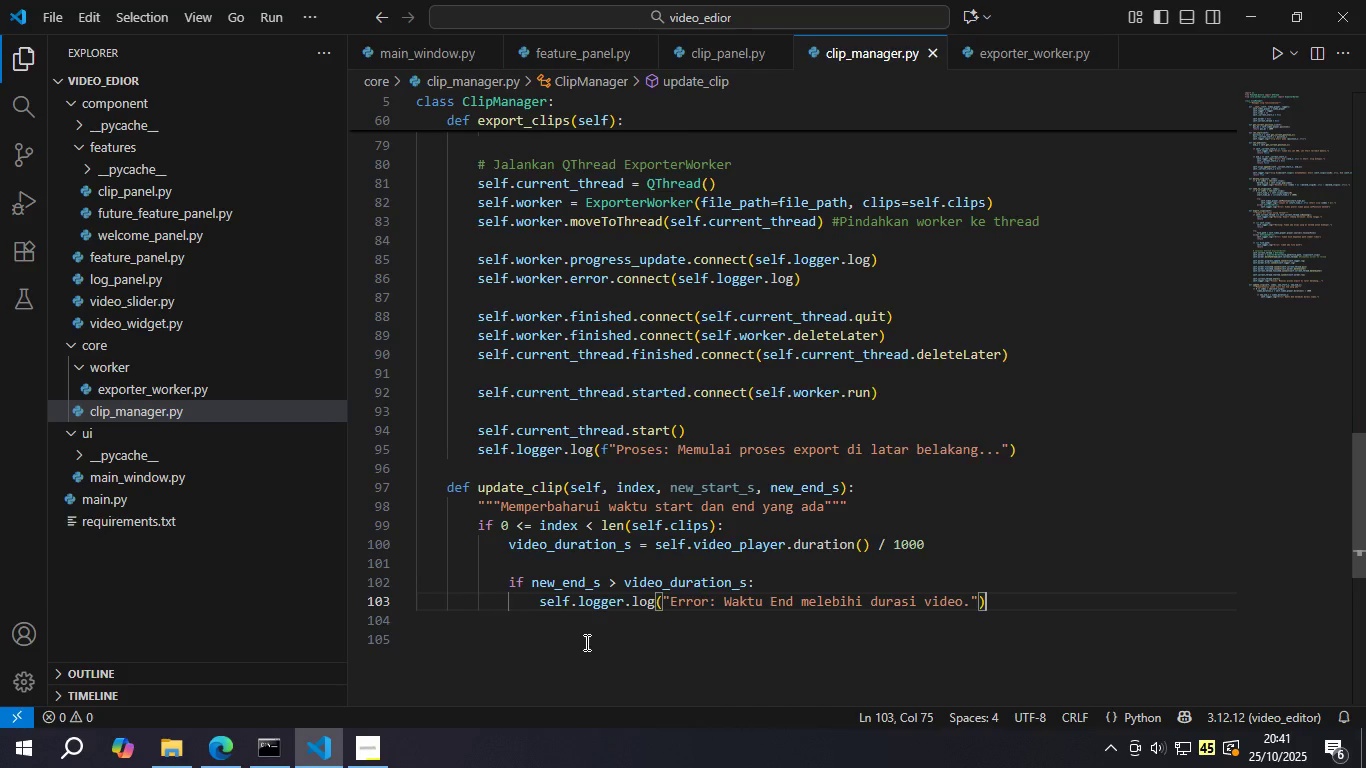 
key(Enter)
 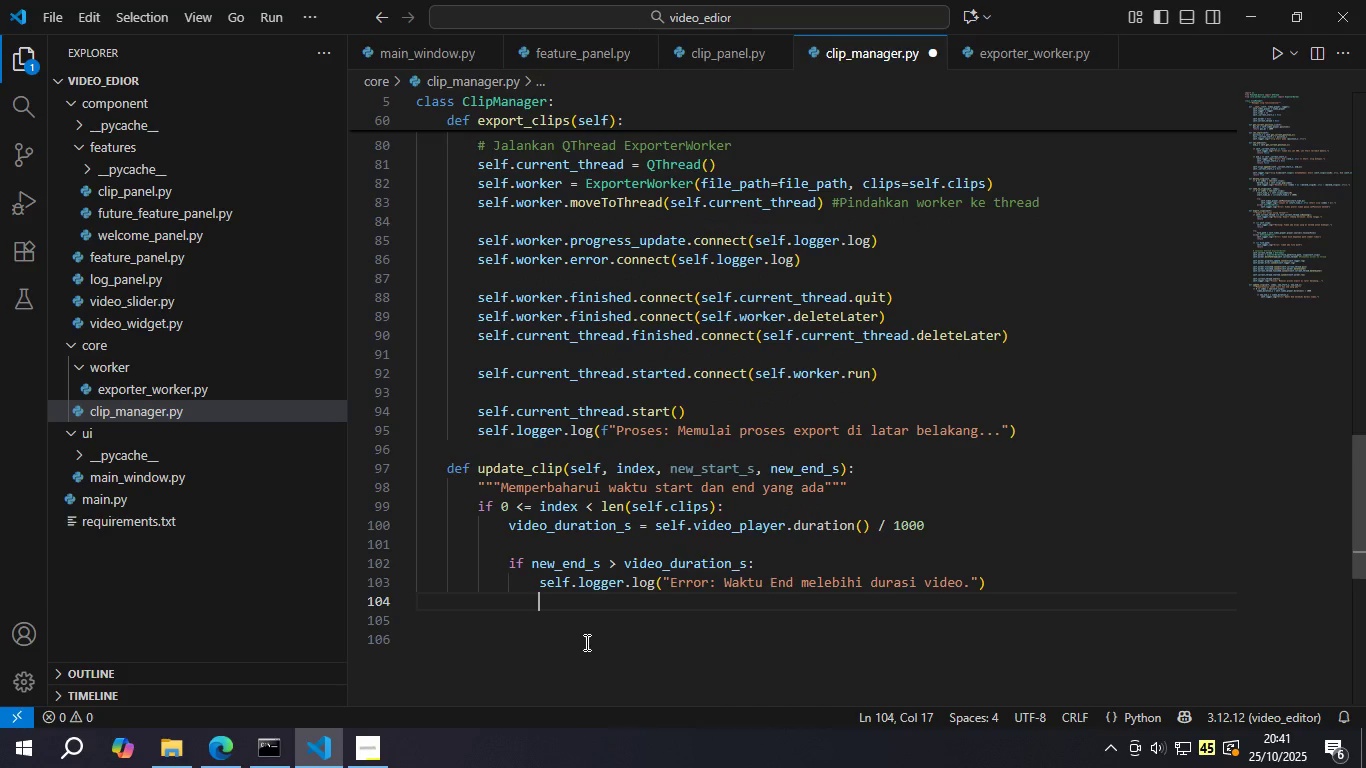 
key(Enter)
 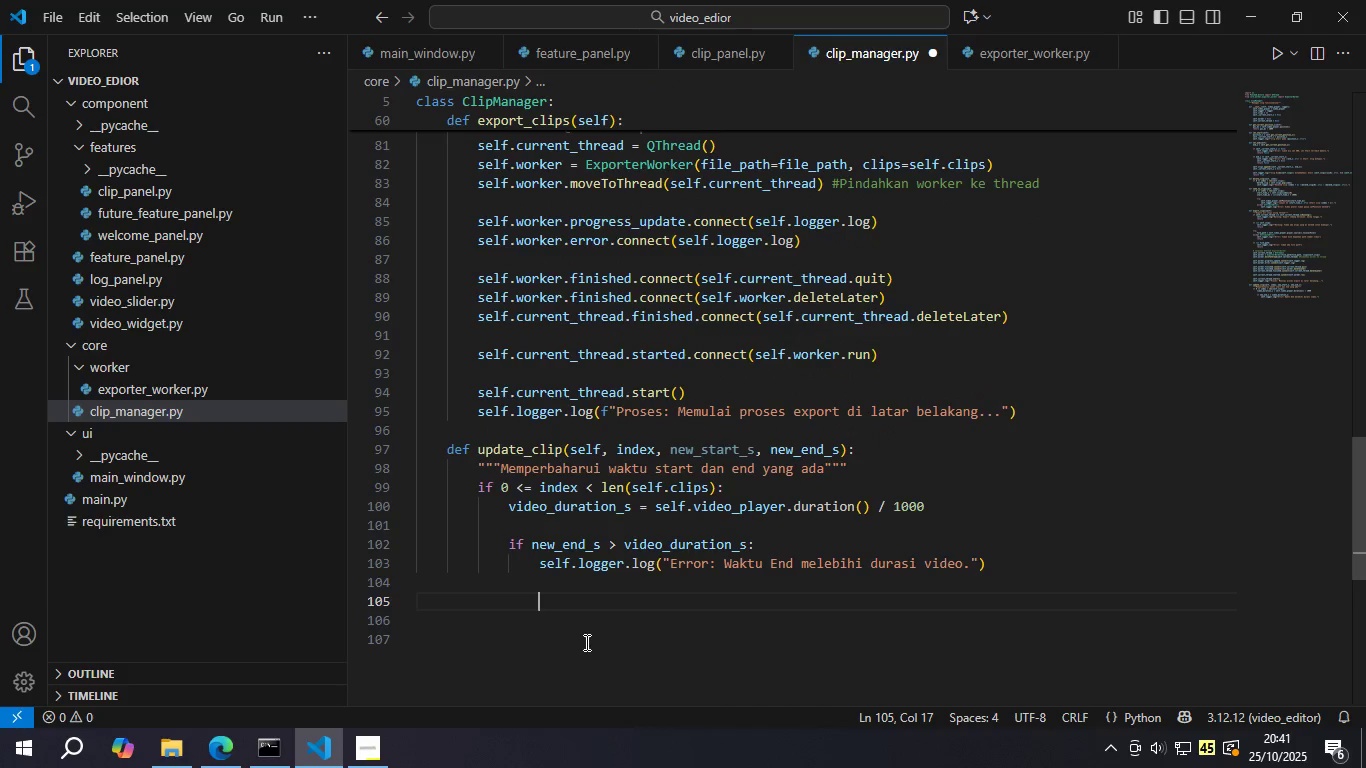 
key(Backspace)
type(self.clips)
 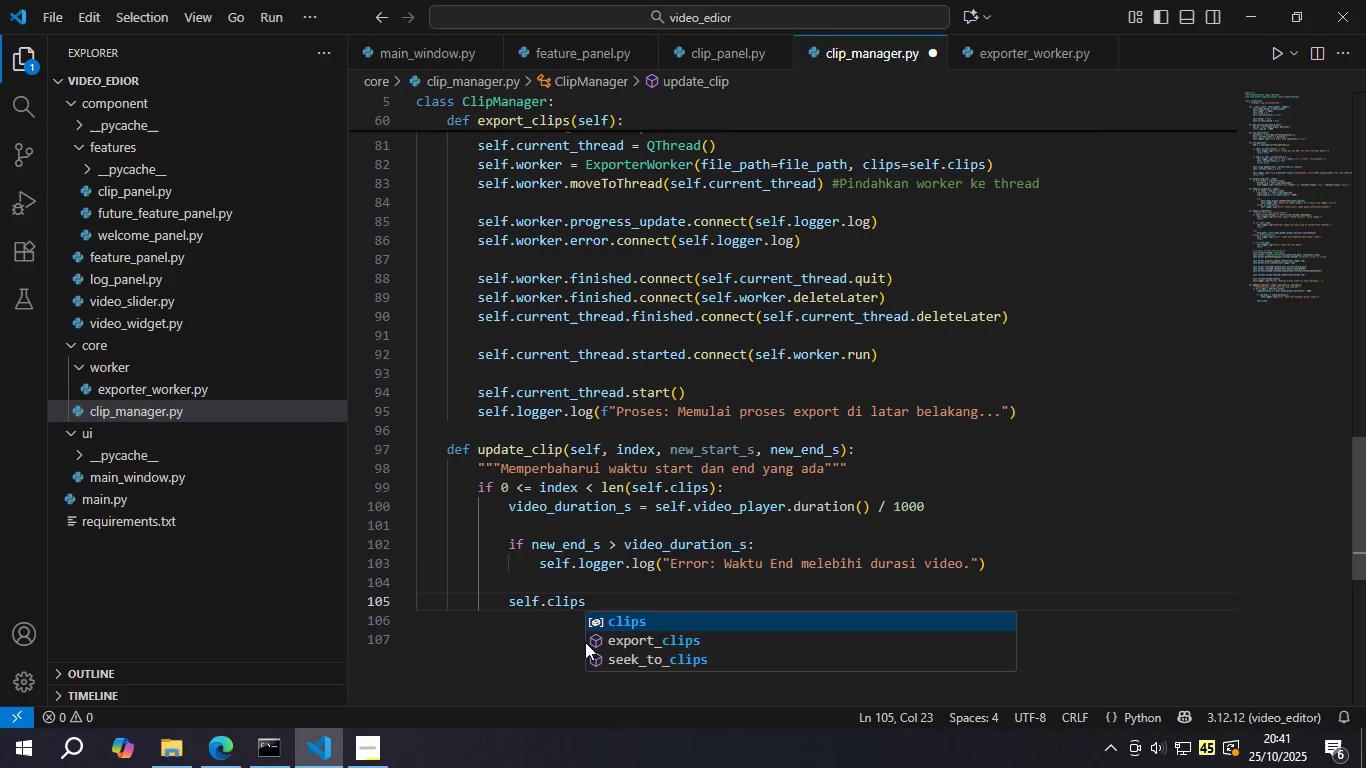 
hold_key(key=ShiftLeft, duration=1.01)
 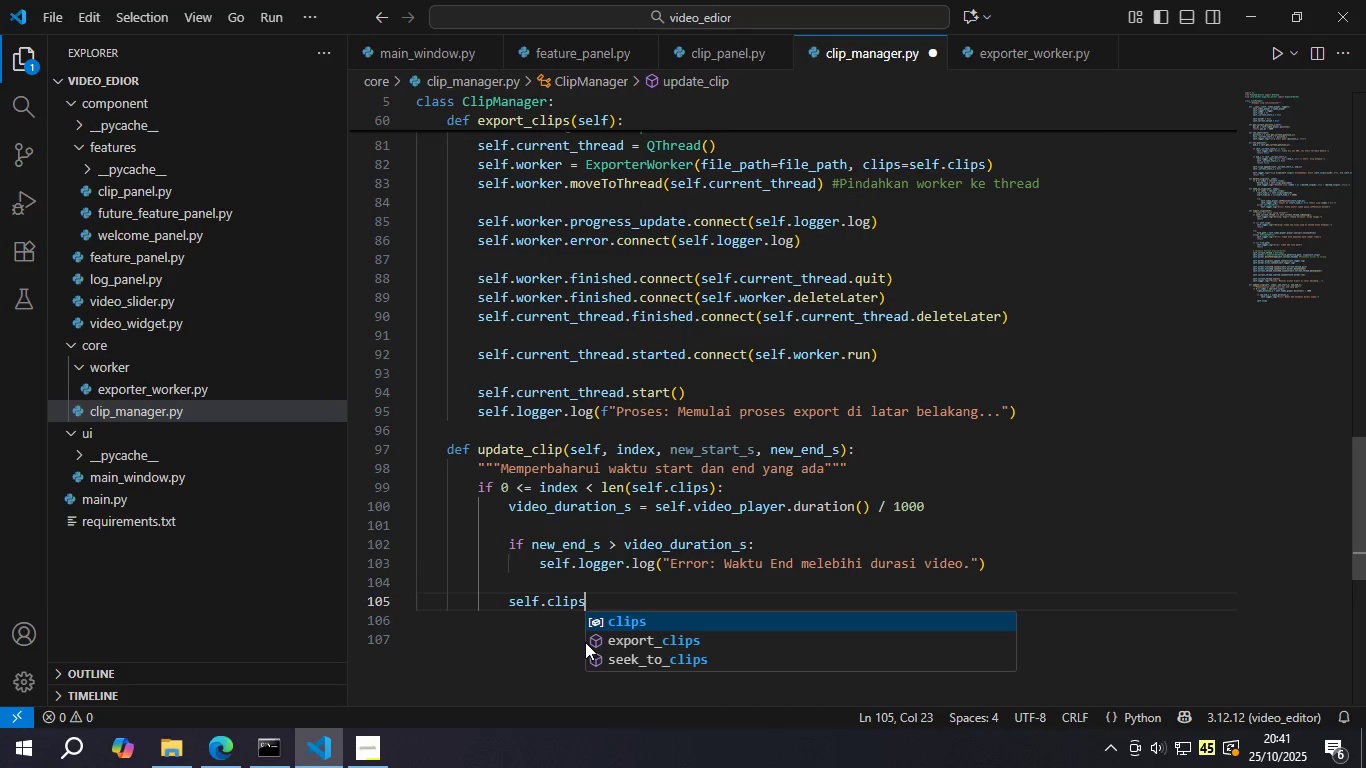 
type([index)
 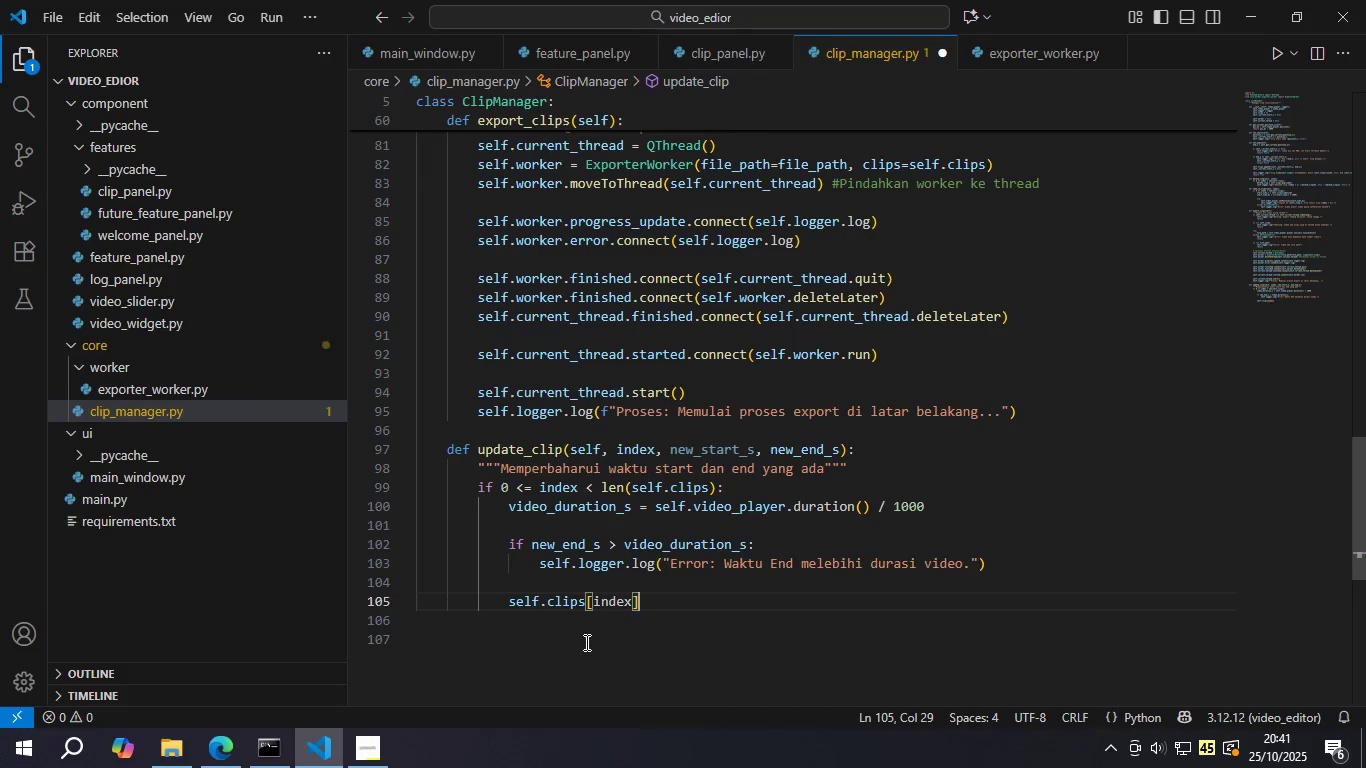 
key(ArrowRight)
 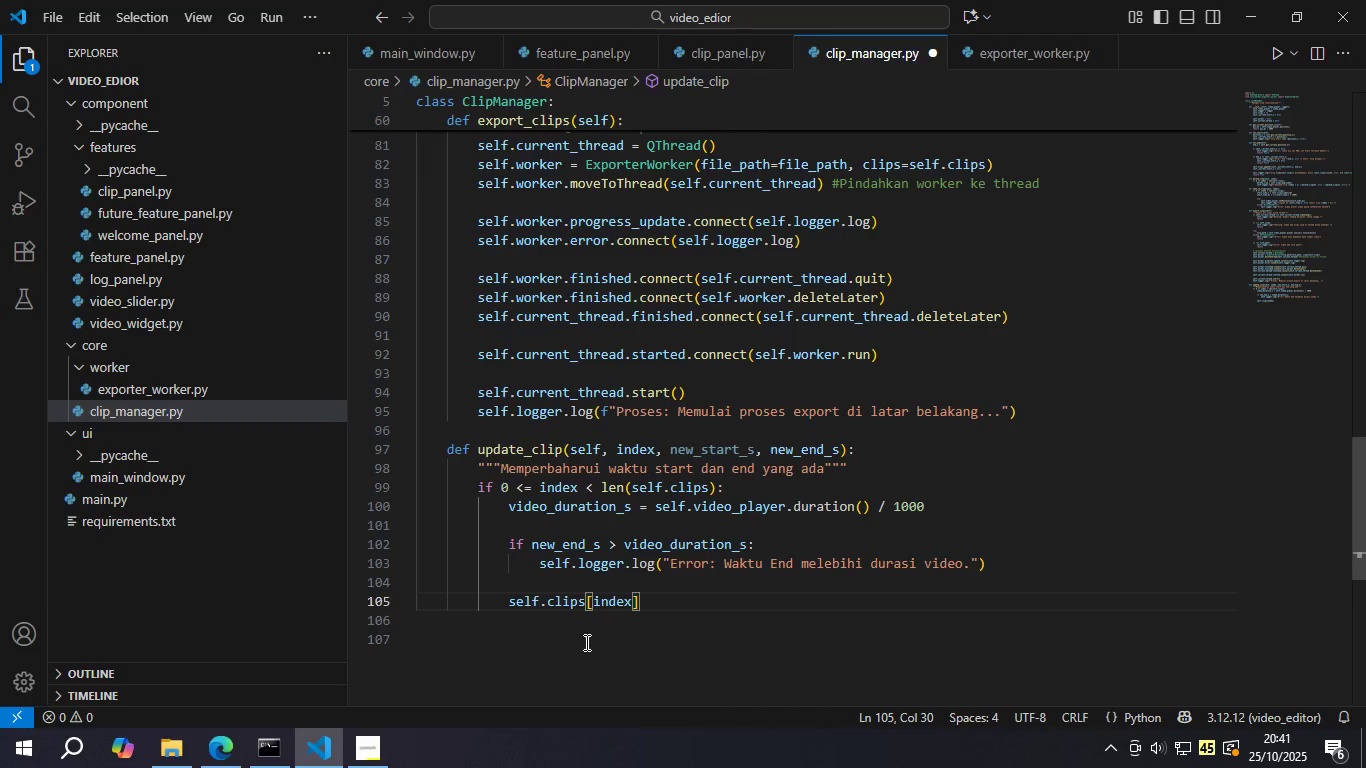 
type( = (new)
 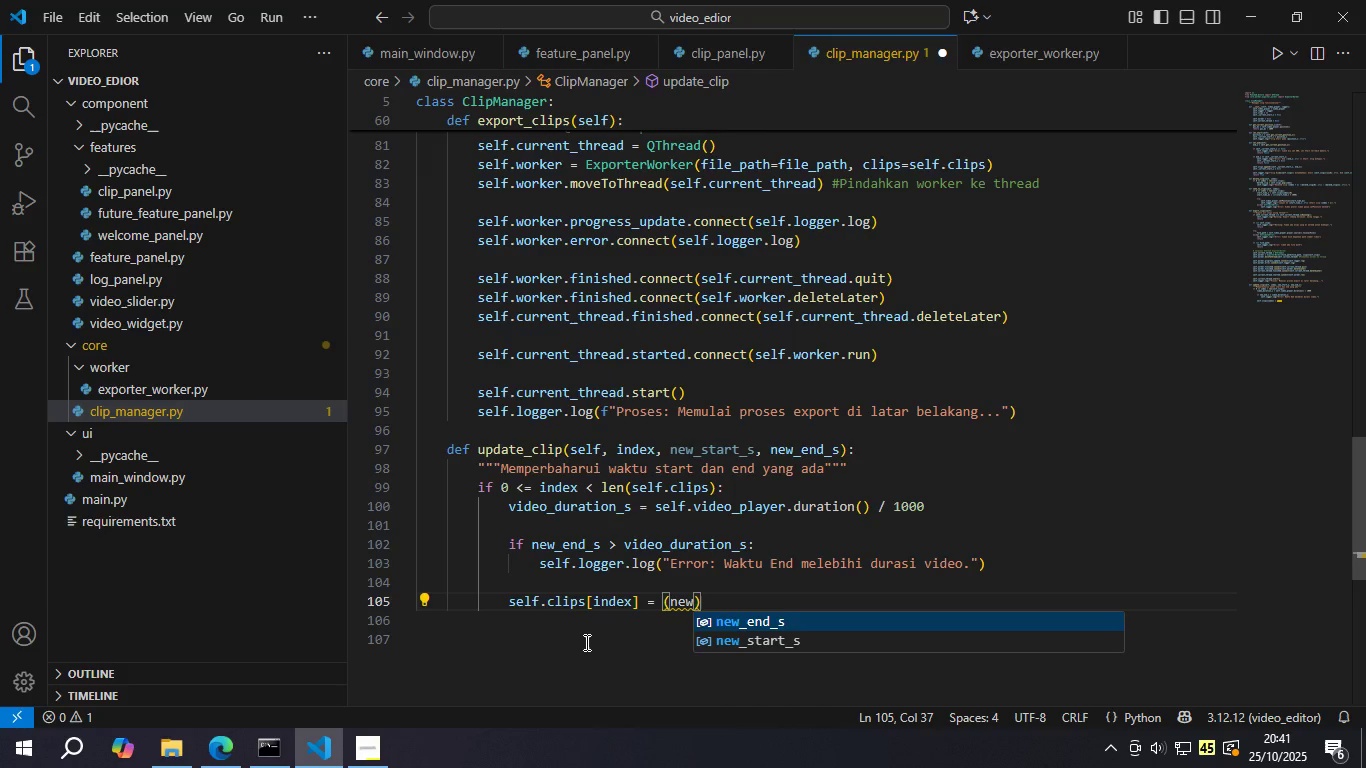 
 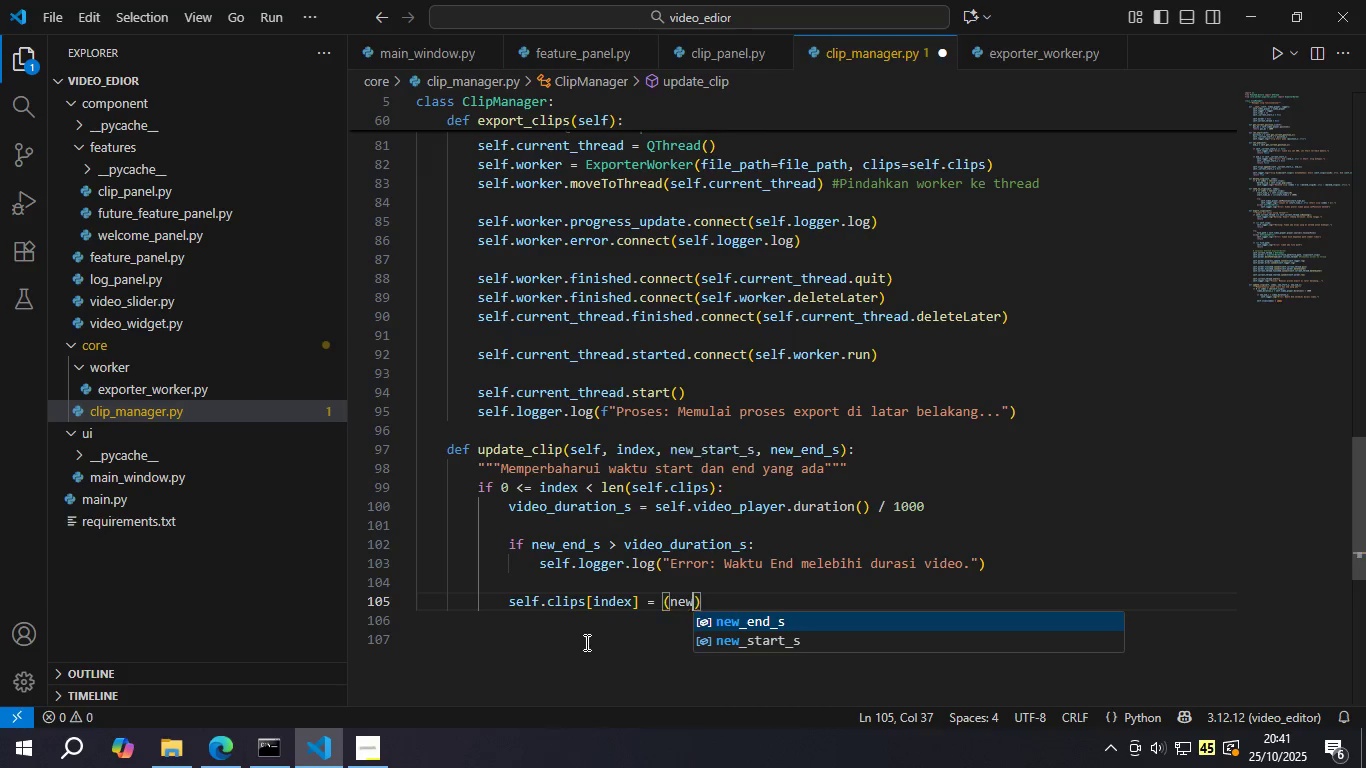 
hold_key(key=ShiftLeft, duration=0.34)
 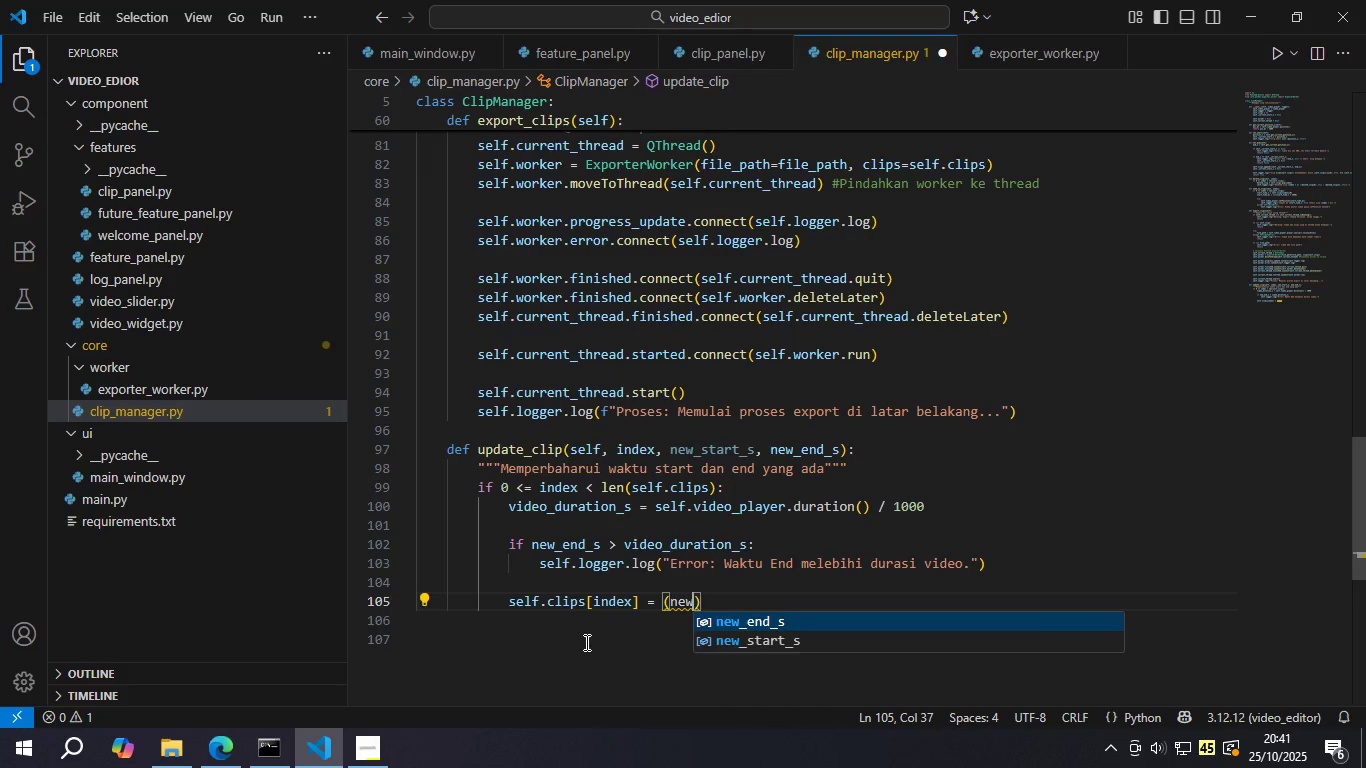 
key(ArrowDown)
 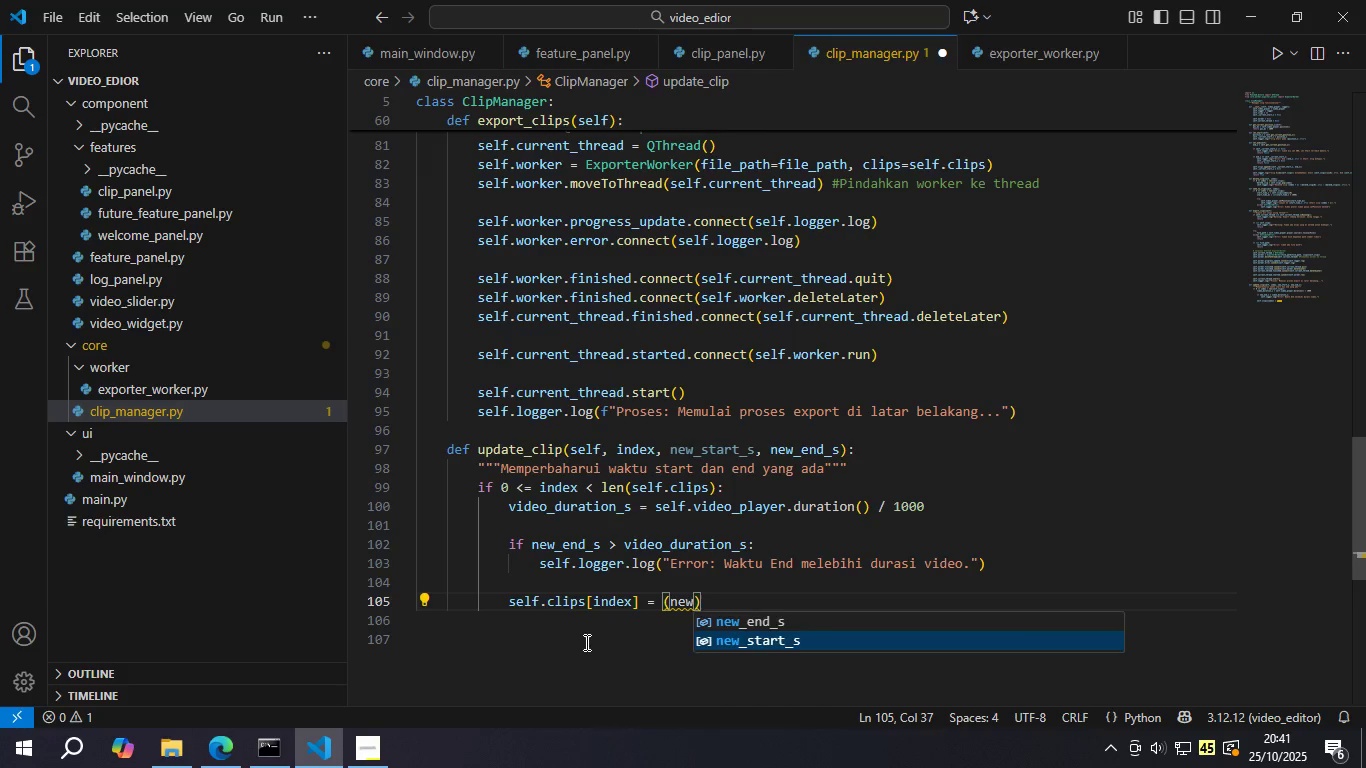 
key(Enter)
 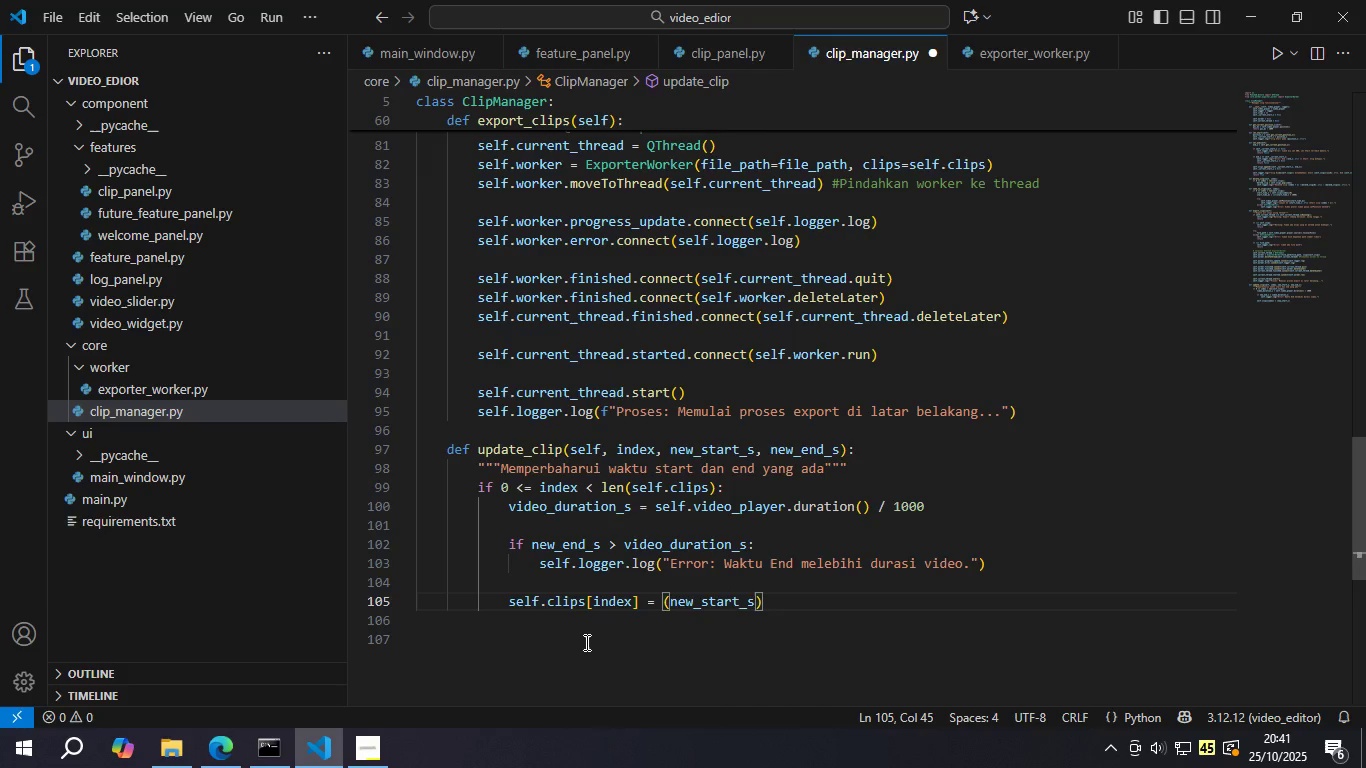 
type(, new)
 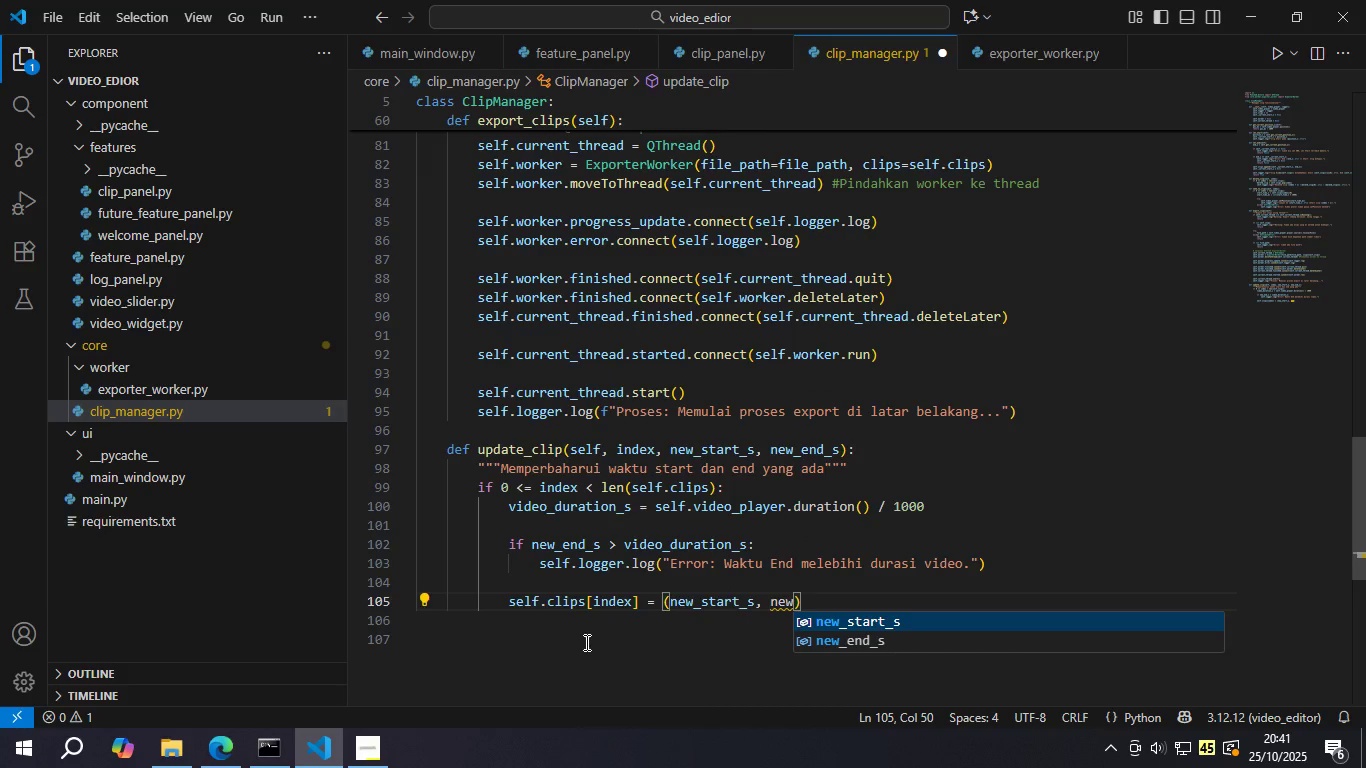 
key(ArrowDown)
 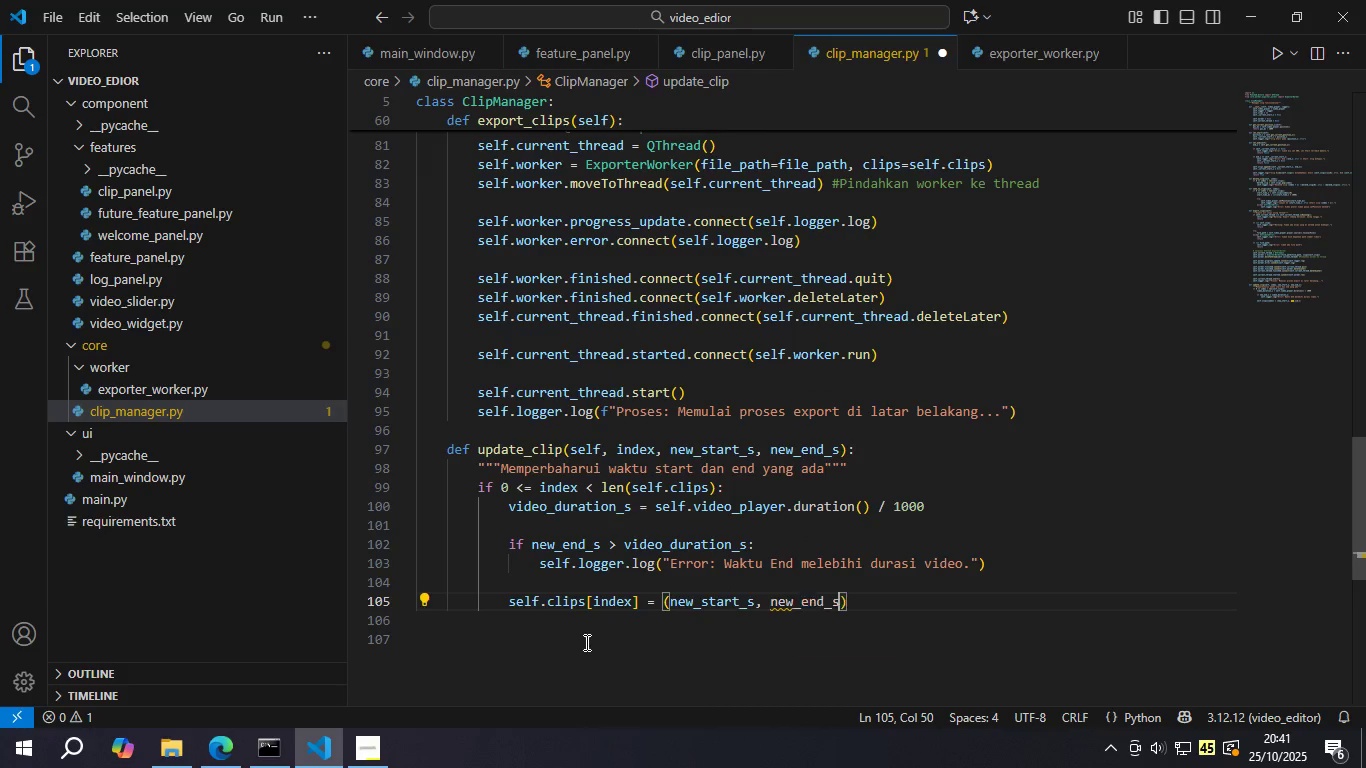 
key(Enter)
 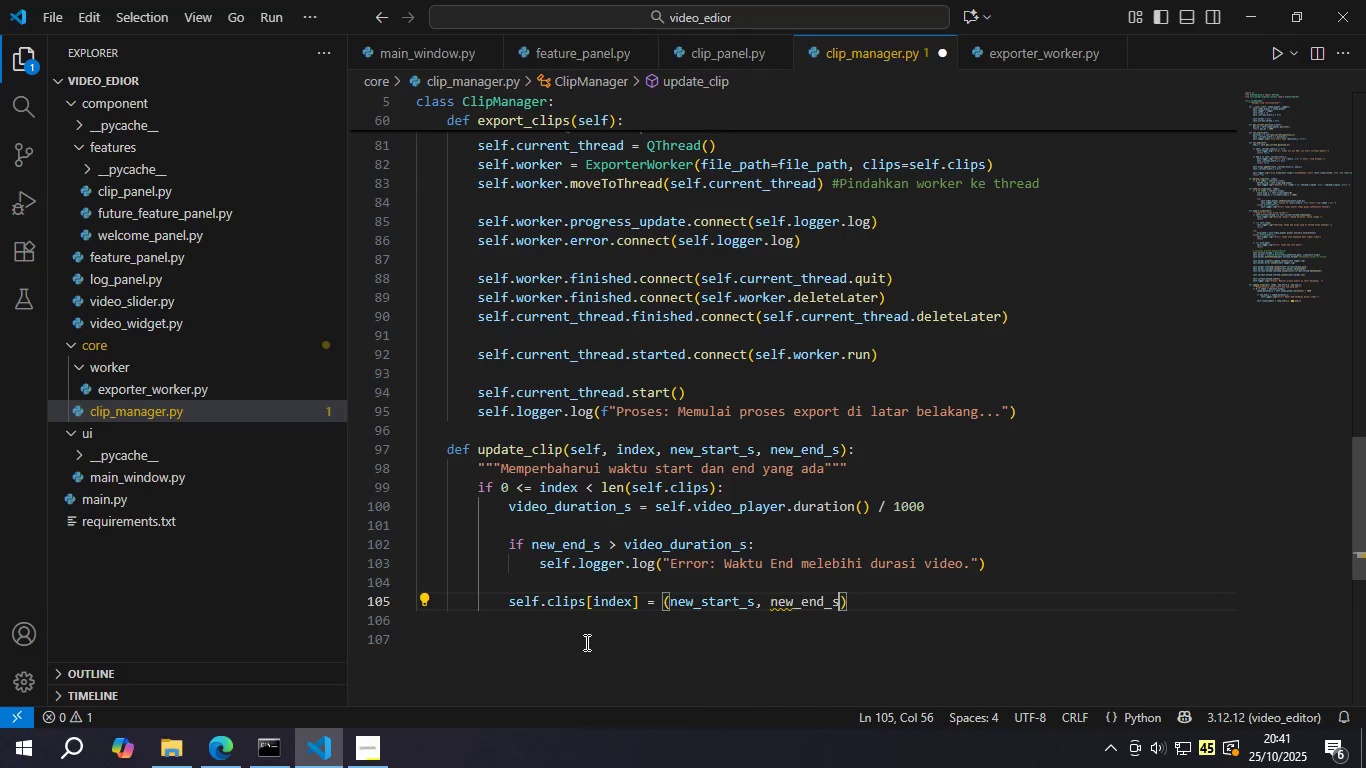 
key(Control+ControlLeft)
 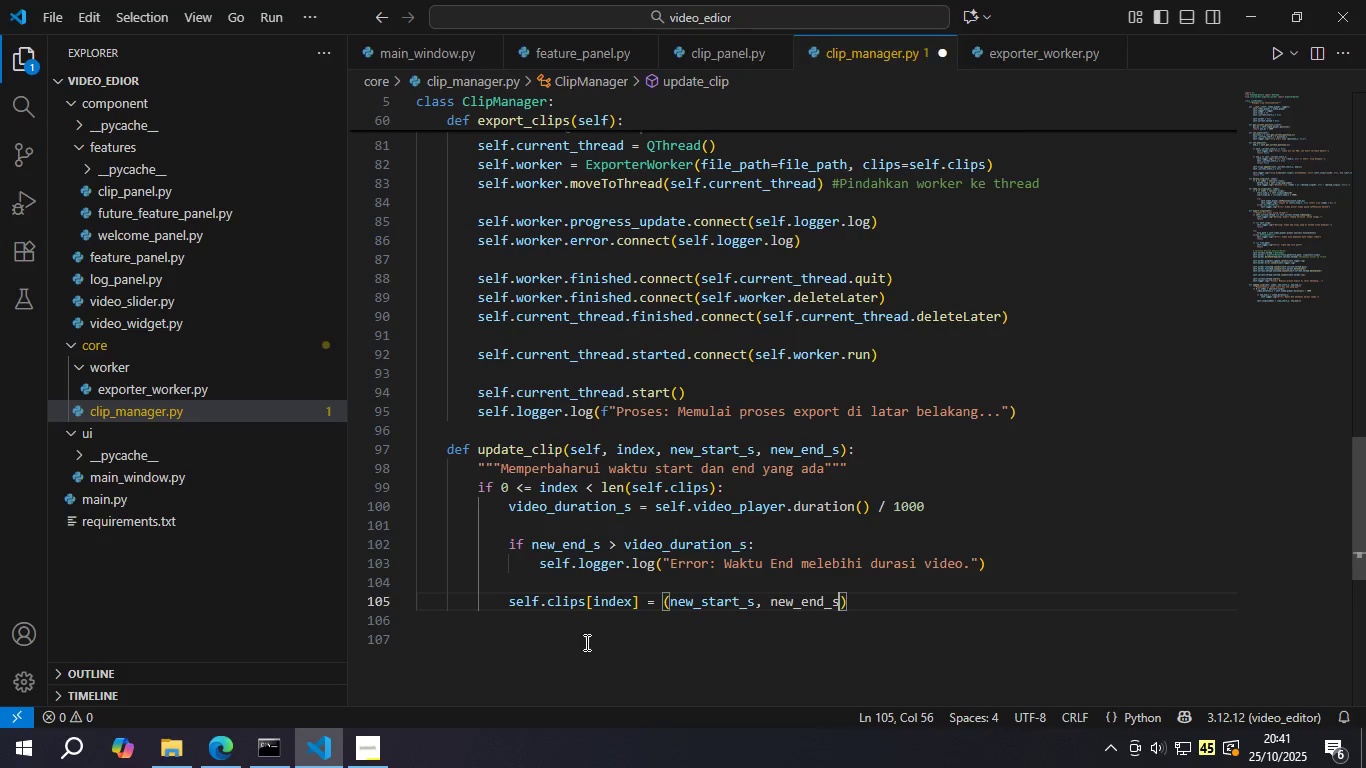 
key(Control+S)
 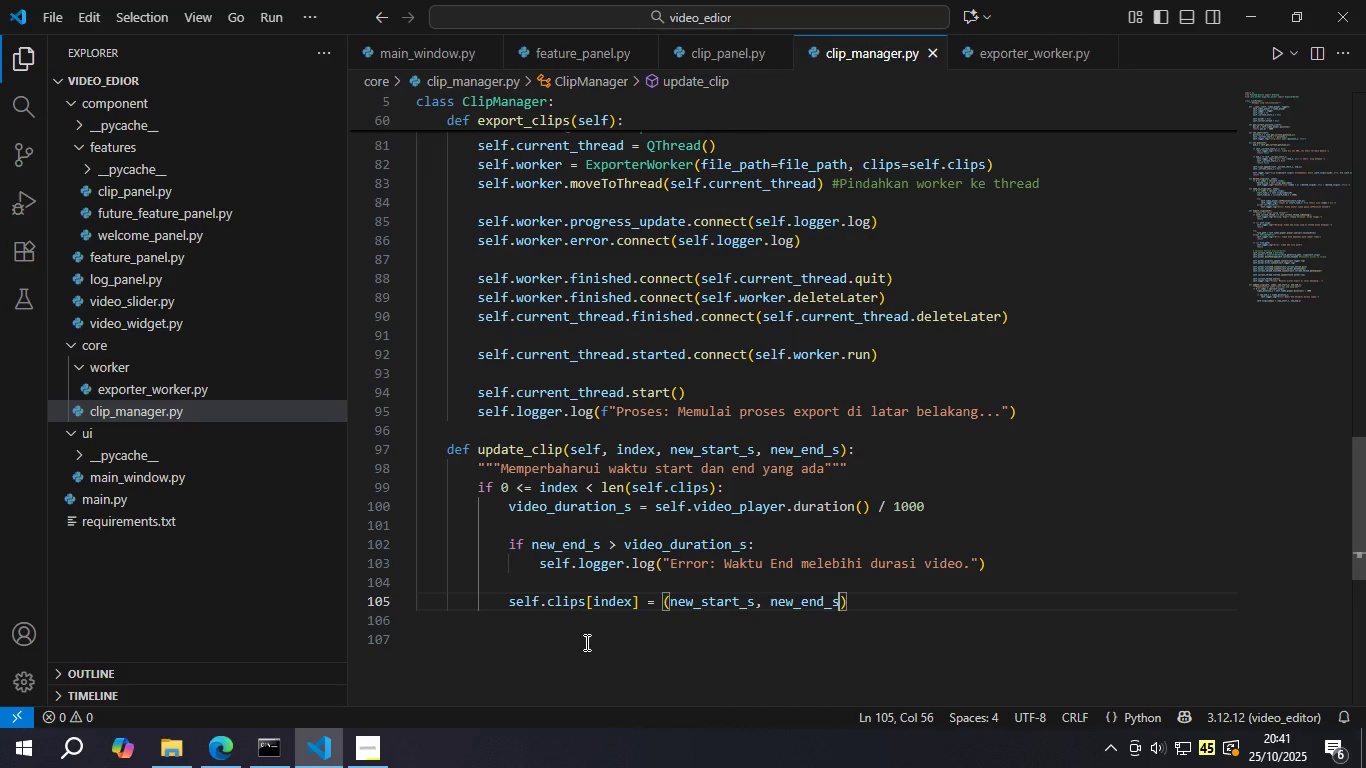 
key(ArrowRight)
 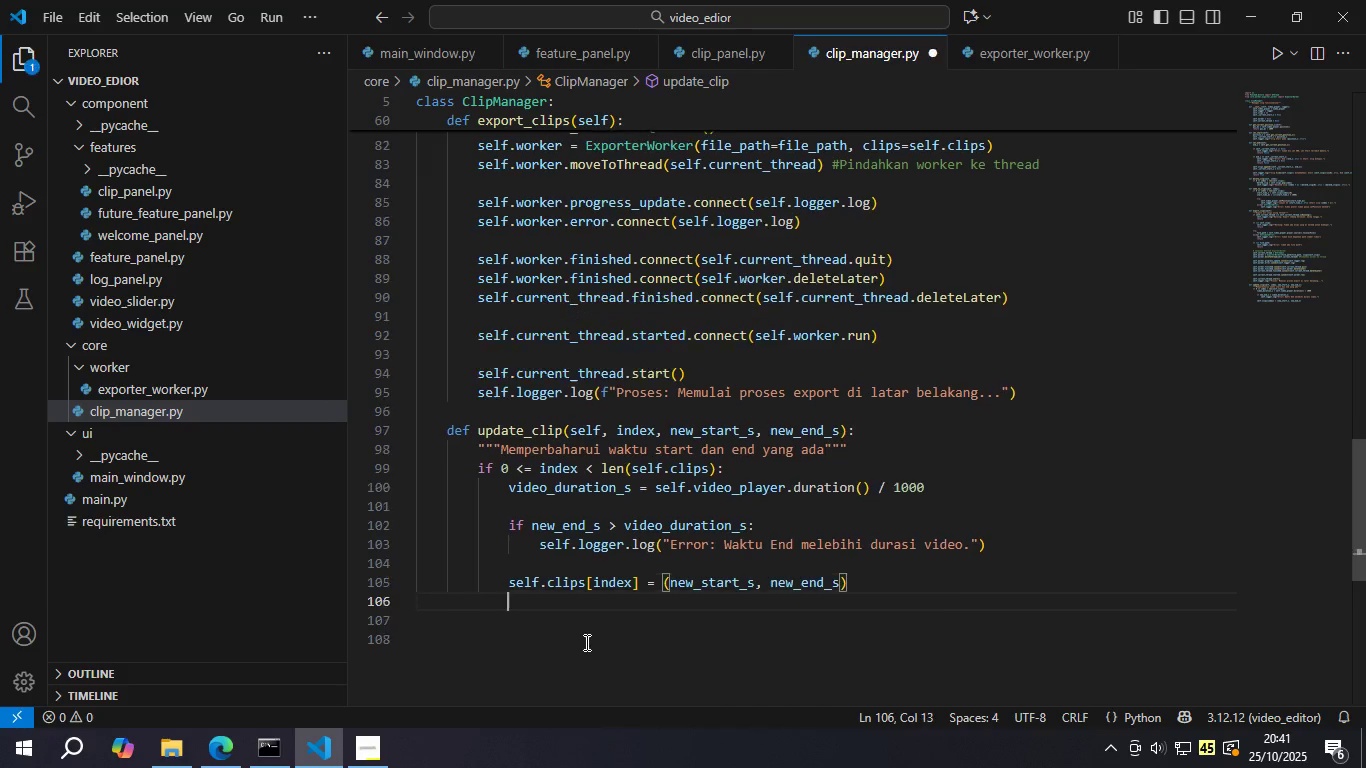 
key(Enter)
 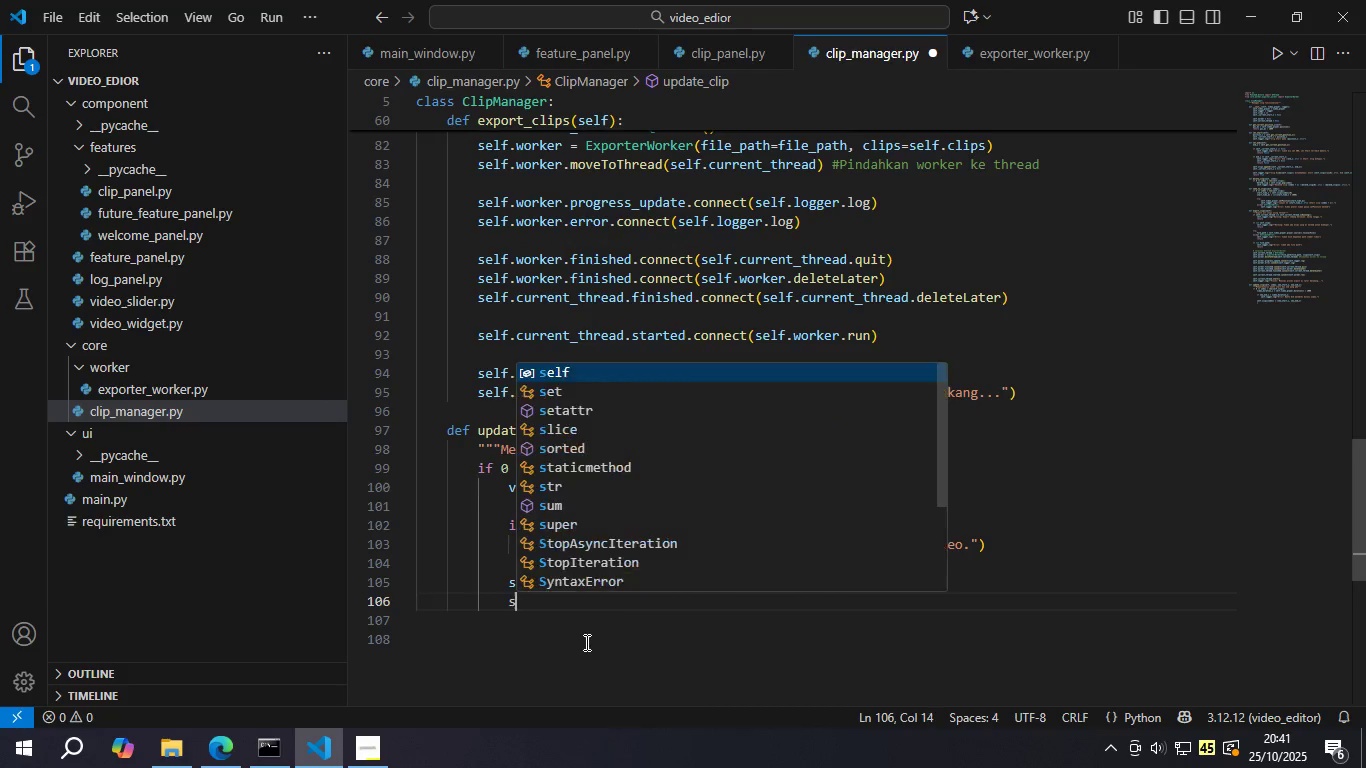 
type(se;f)
key(Backspace)
key(Backspace)
type(lf.lo)
 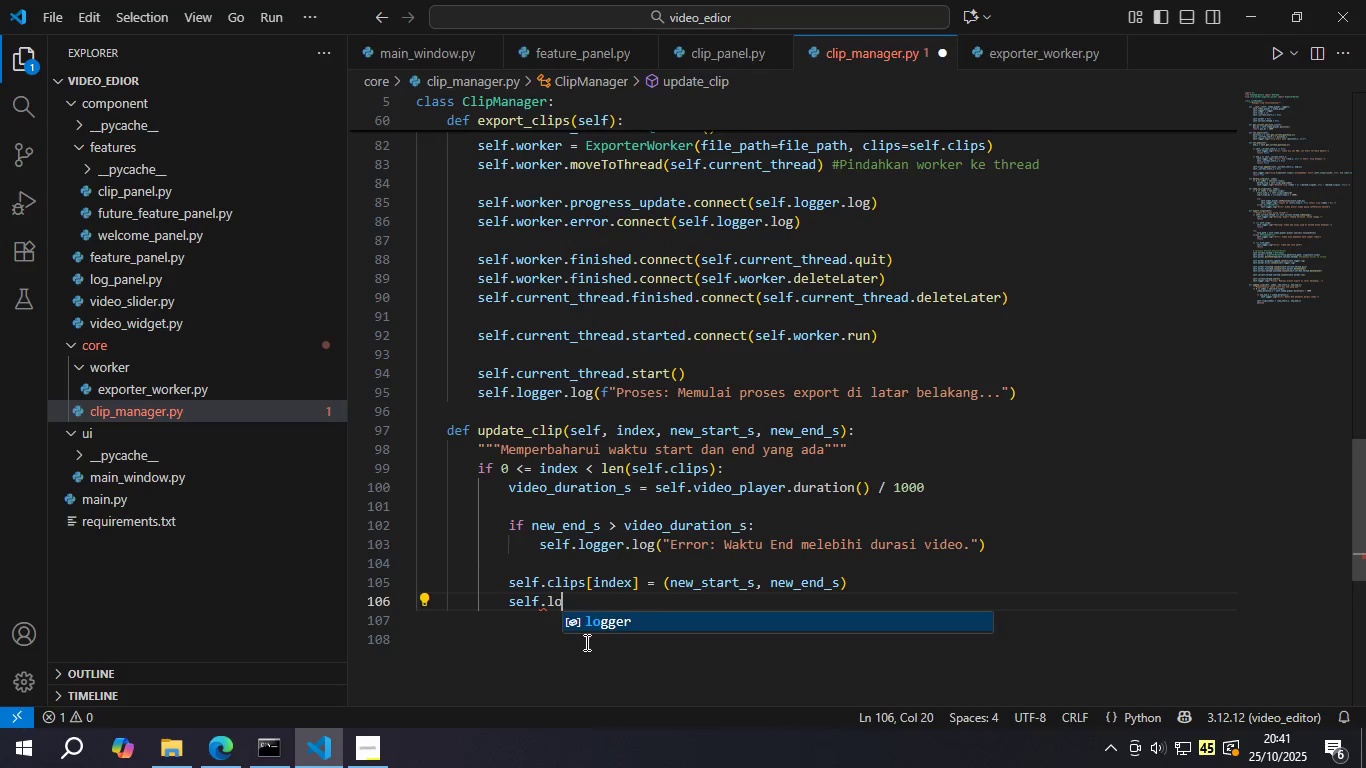 
key(Enter)
 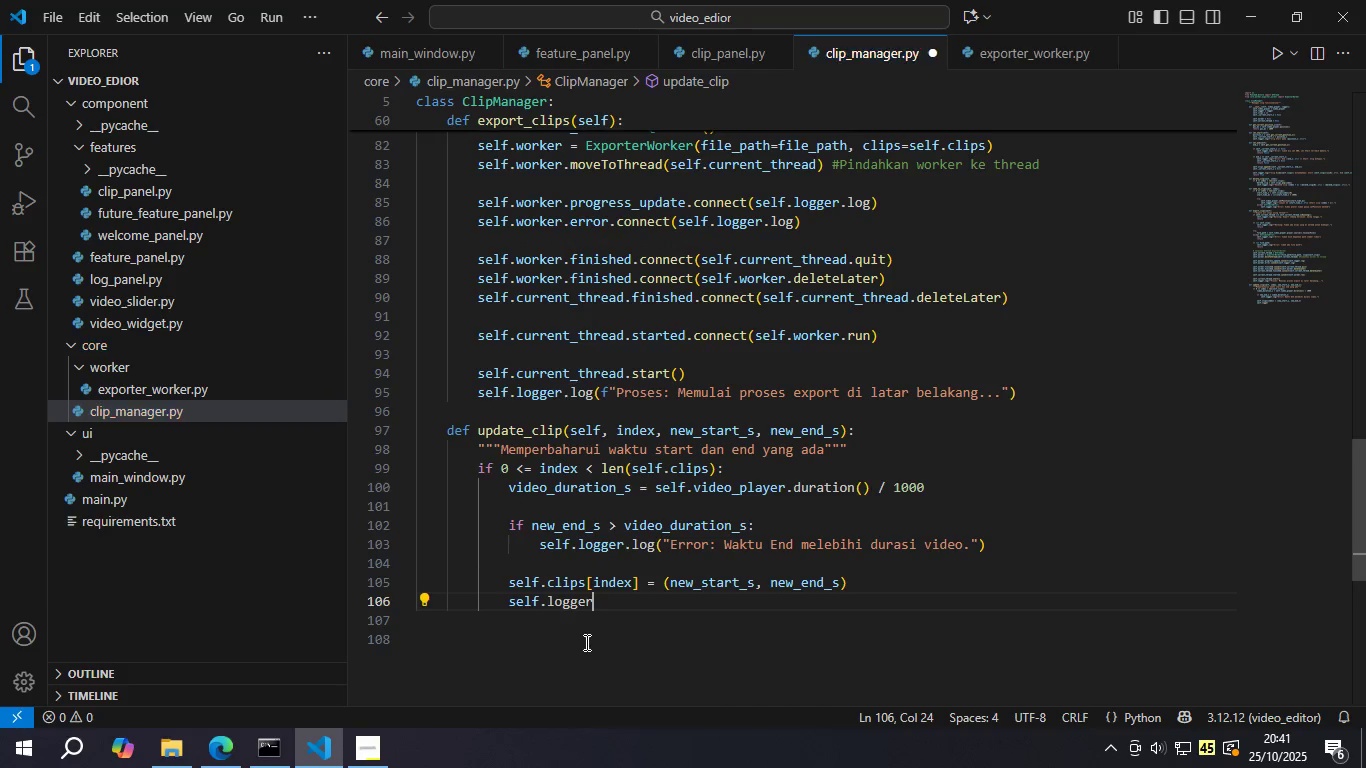 
type(.log(f"Berhasil )
 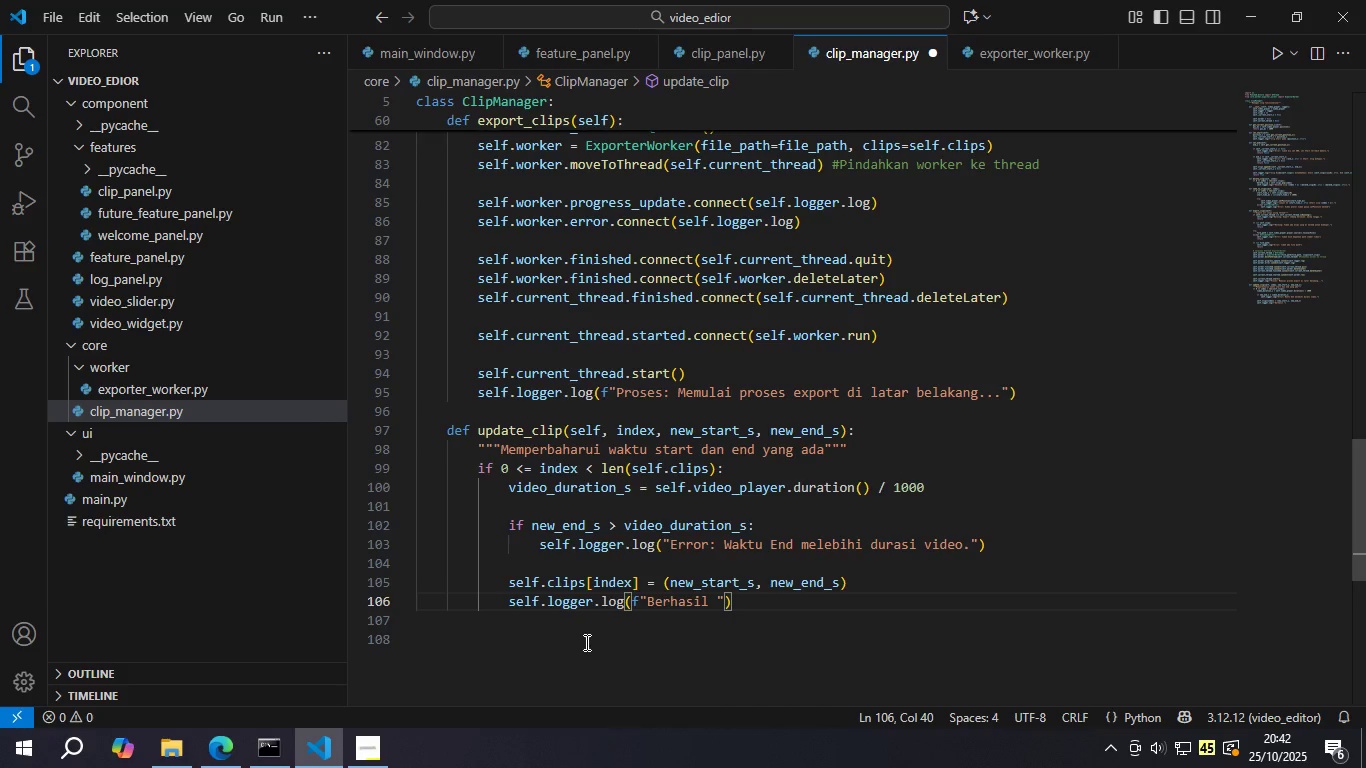 
type(update ki)
key(Backspace)
type(li[)
key(Backspace)
type(p {)
 